 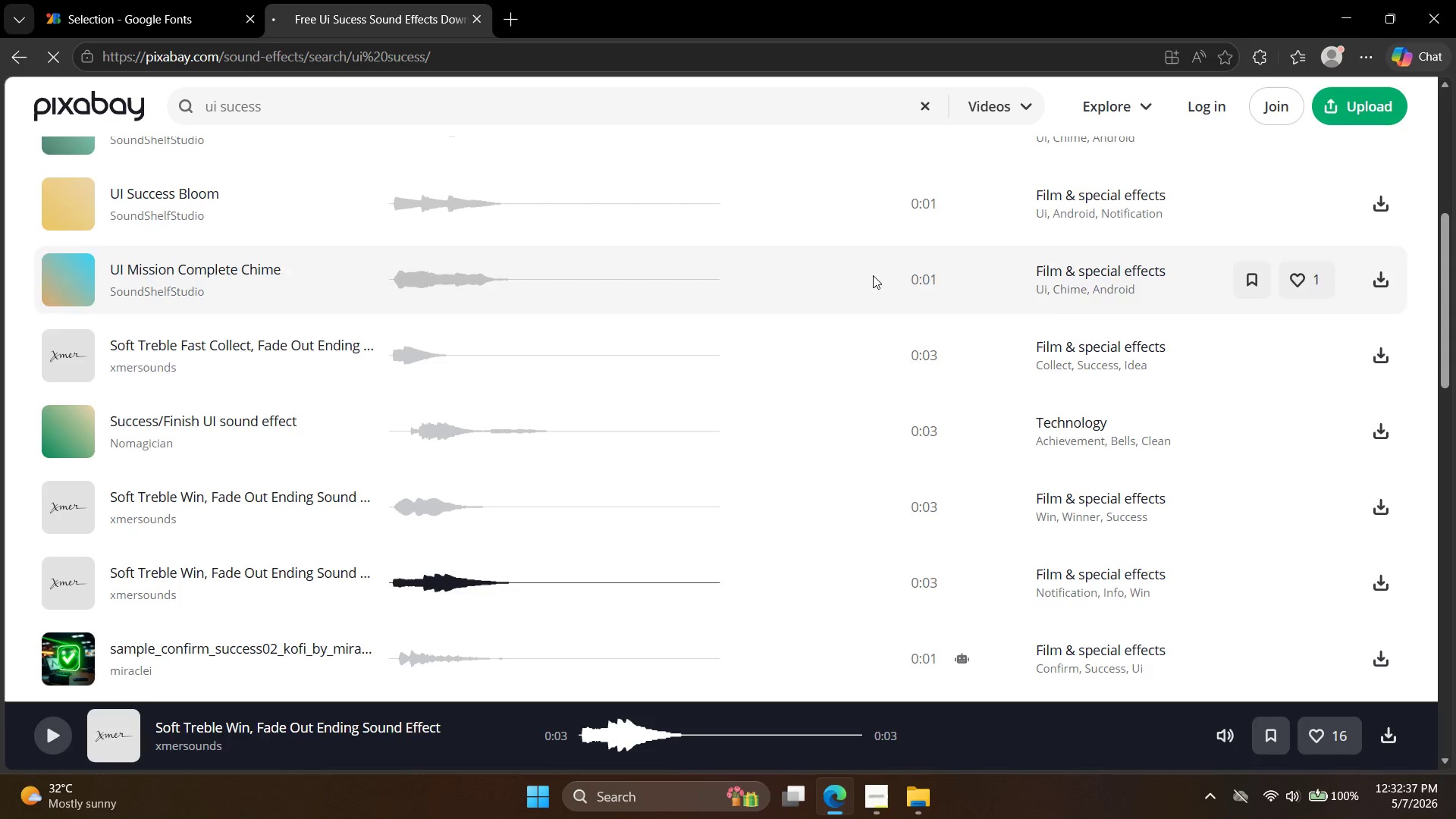 
double_click([417, 111])
 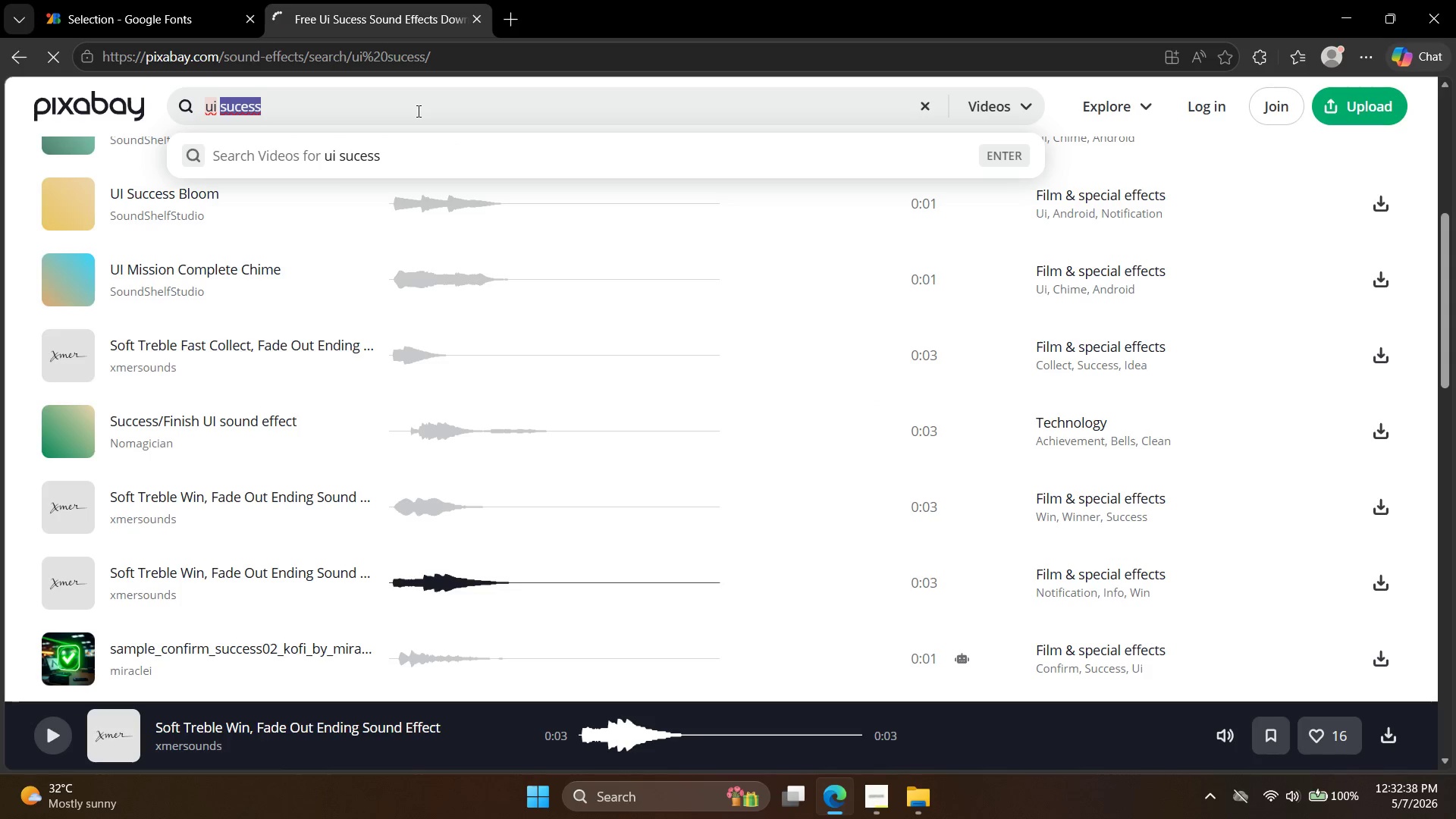 
triple_click([417, 111])
 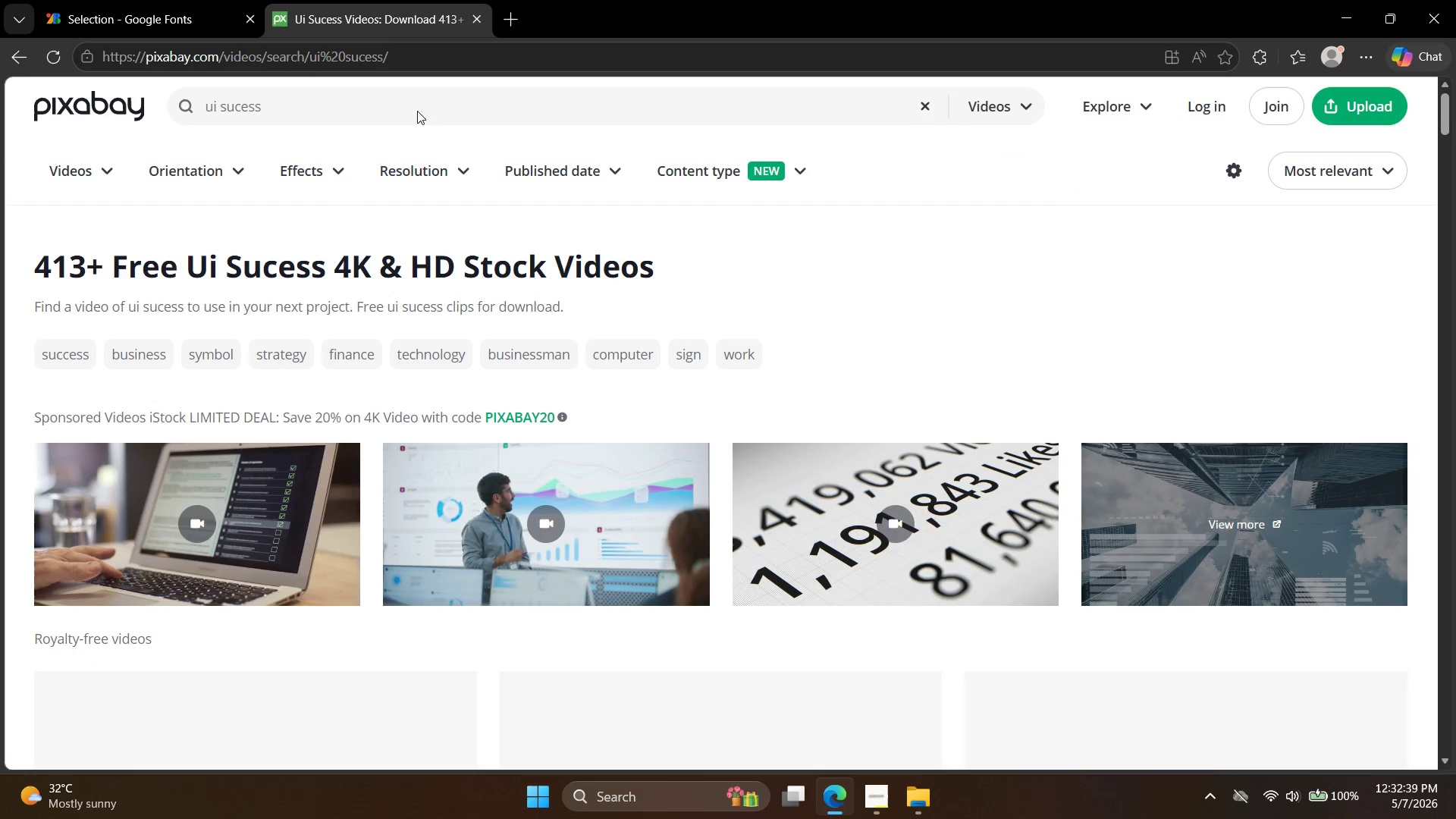 
double_click([417, 111])
 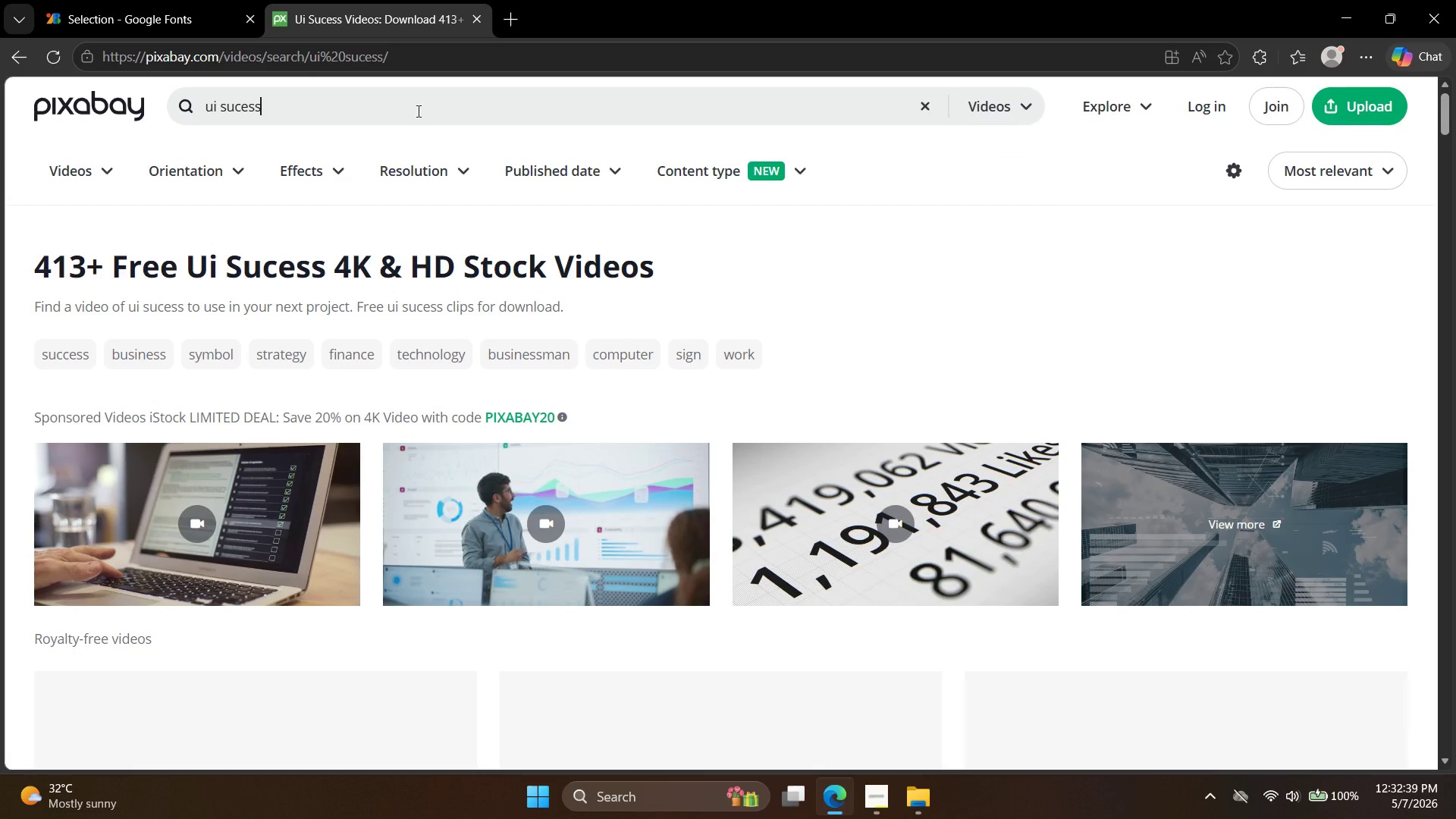 
triple_click([417, 111])
 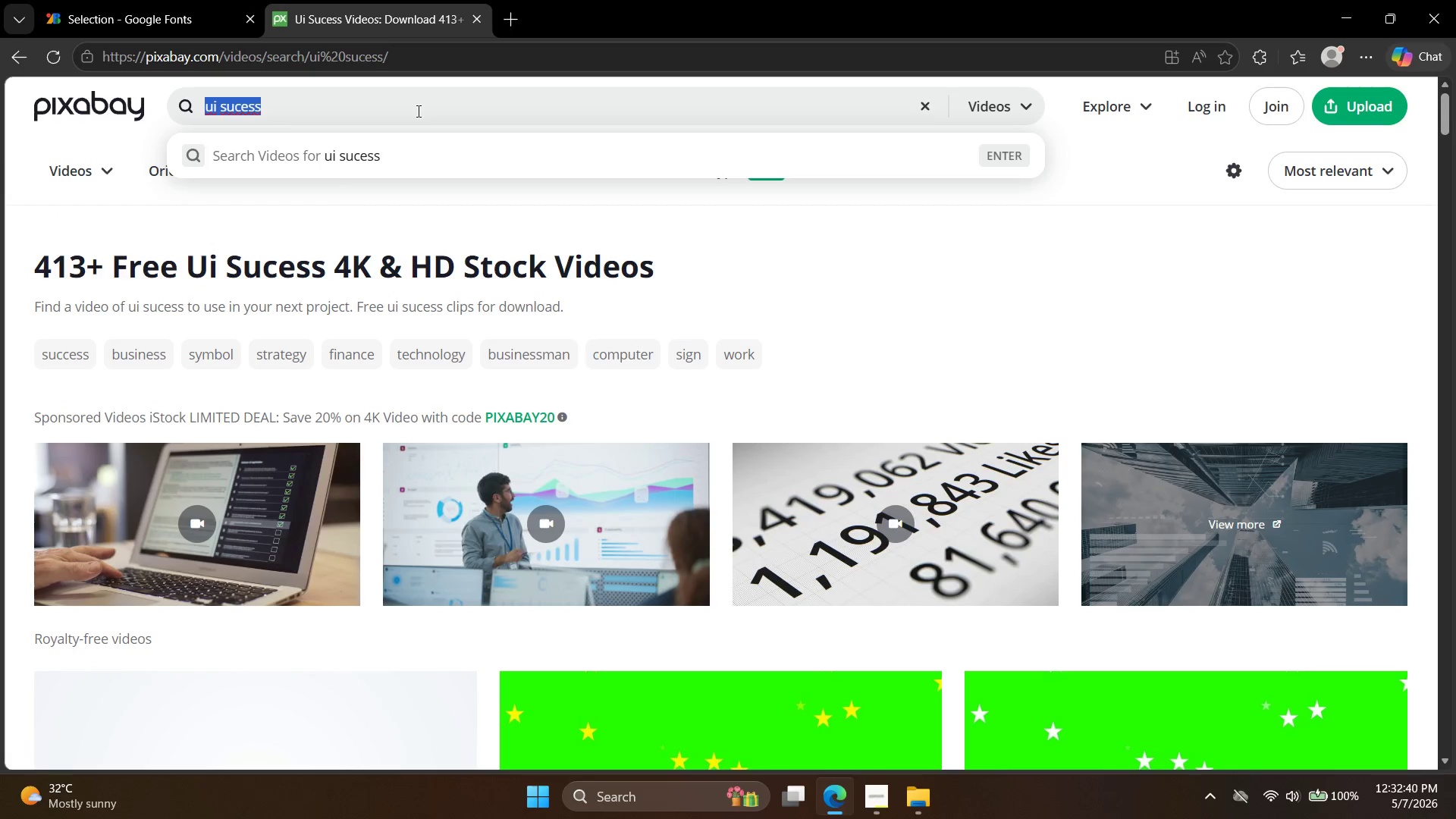 
type(energy particll)
key(Backspace)
type(es overlay)
 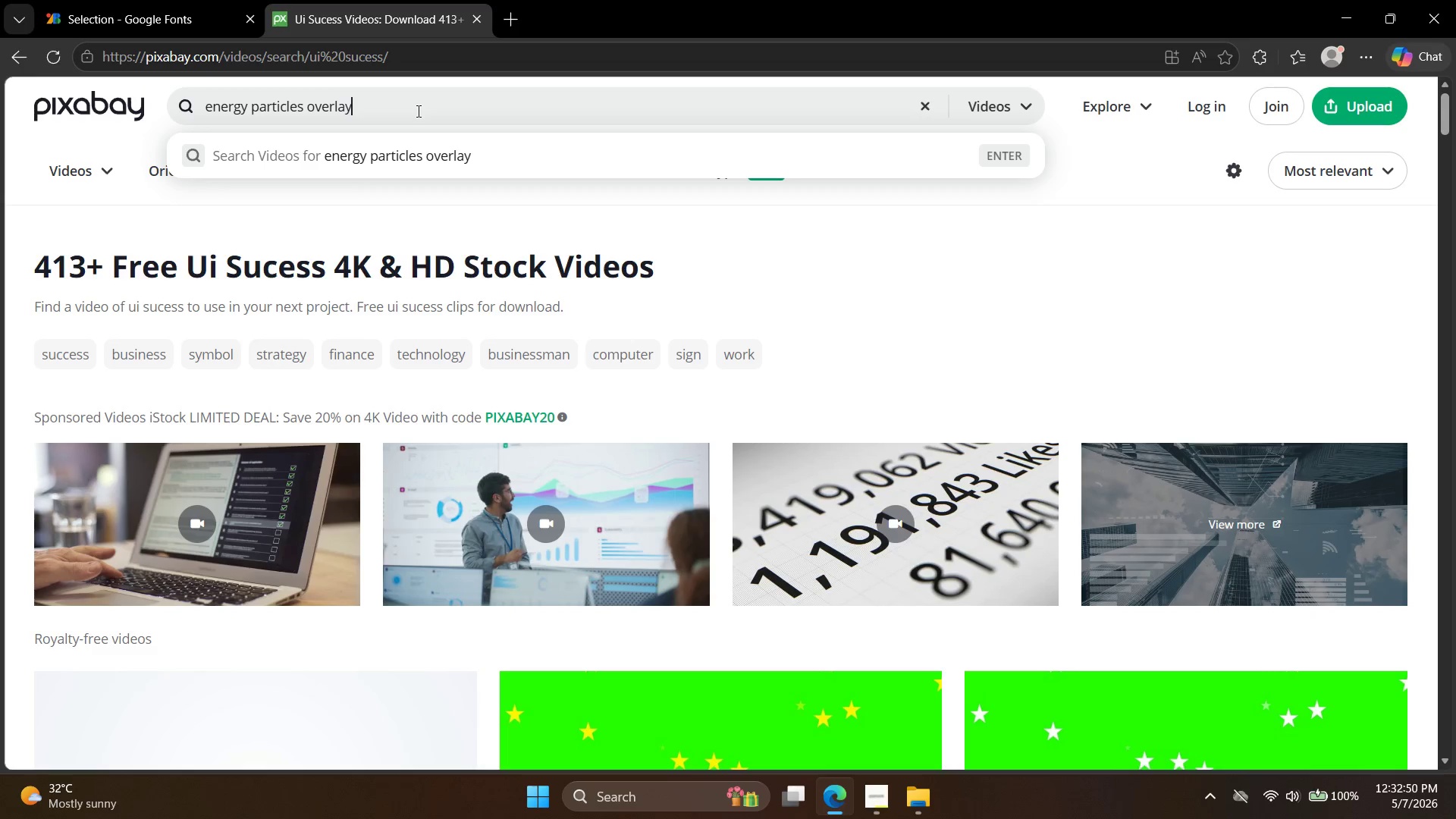 
key(Enter)
 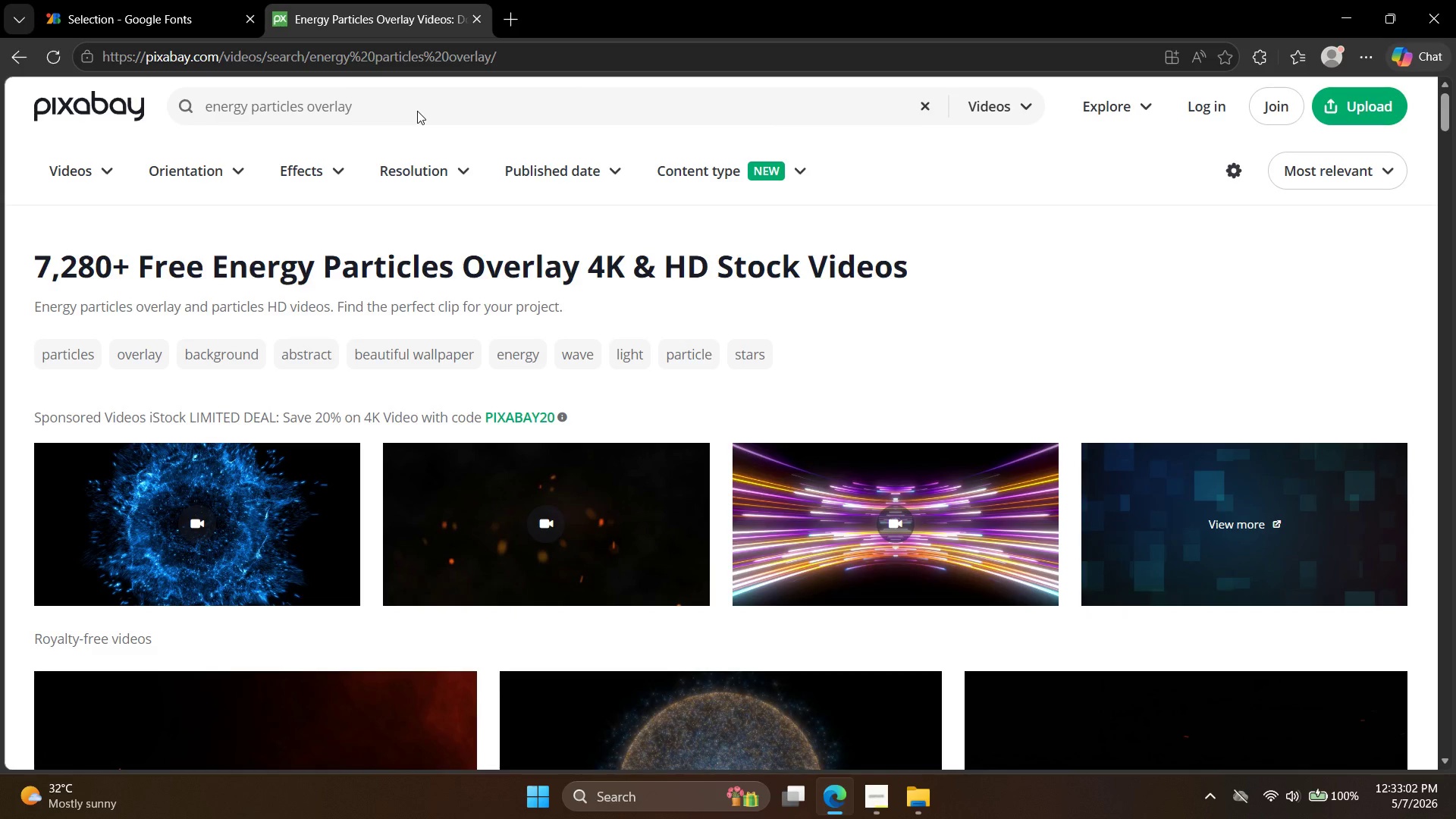 
wait(17.16)
 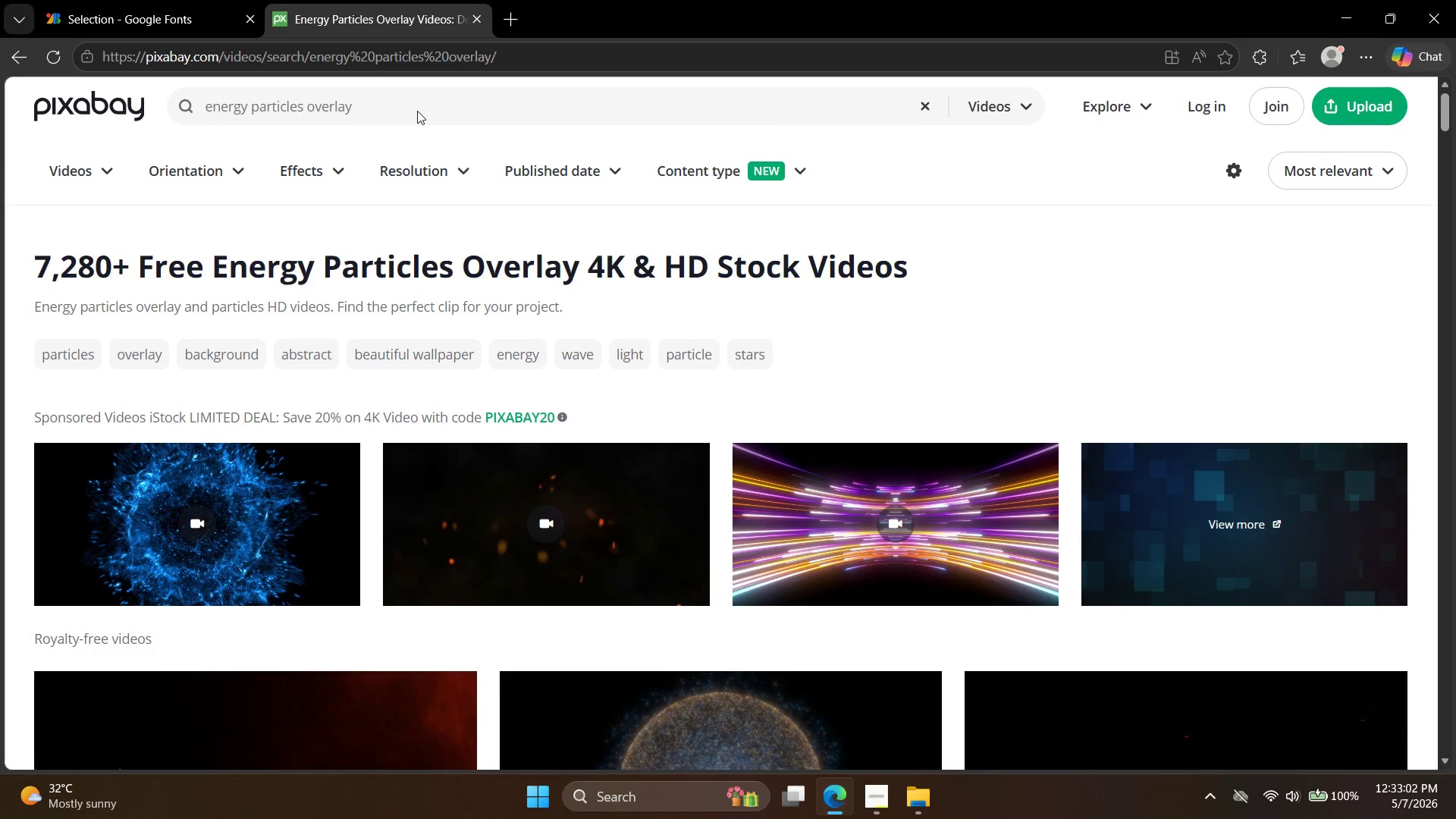 
scroll: coordinate [584, 255], scroll_direction: down, amount: 16.0
 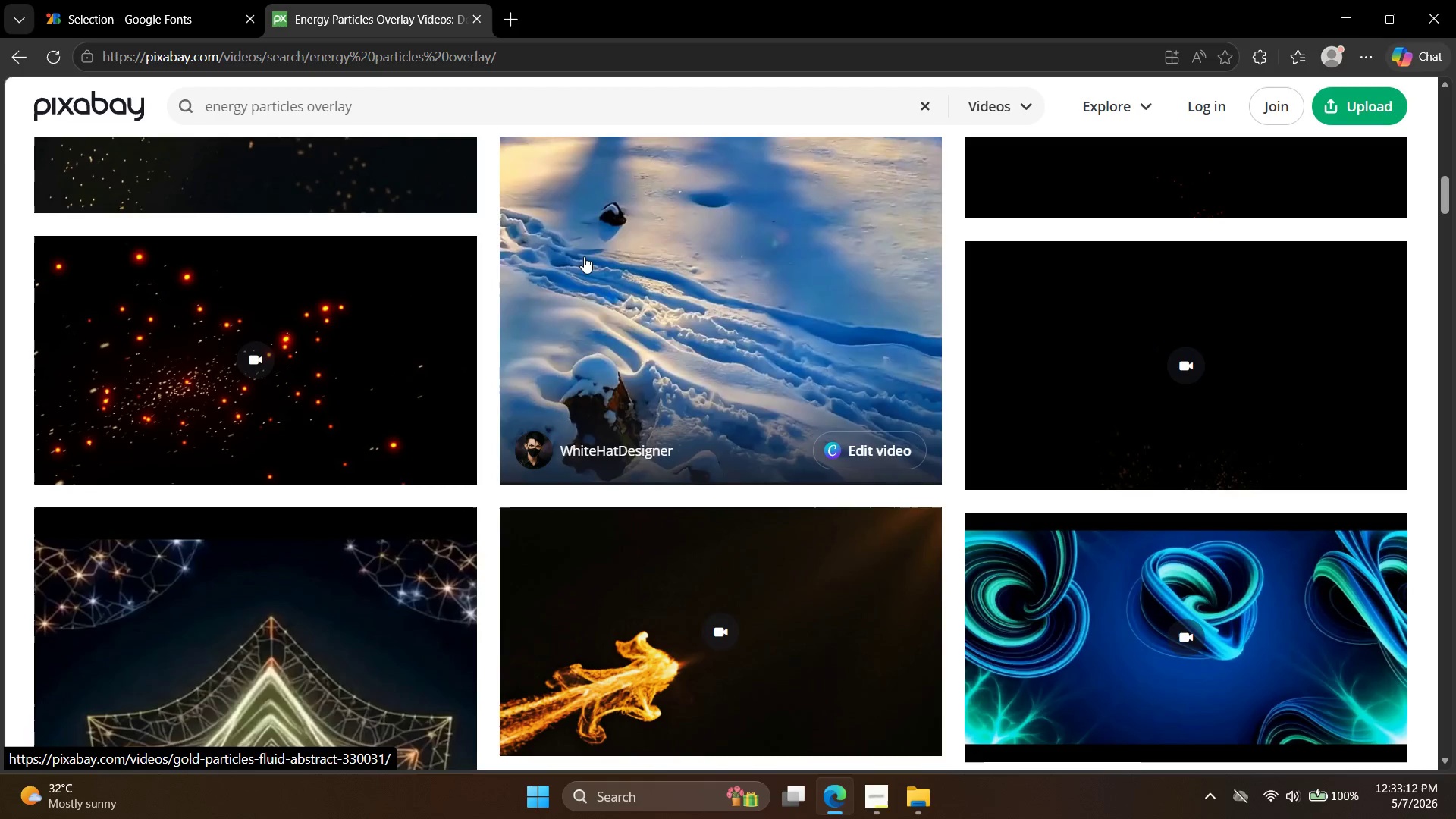 
scroll: coordinate [584, 256], scroll_direction: up, amount: 3.0
 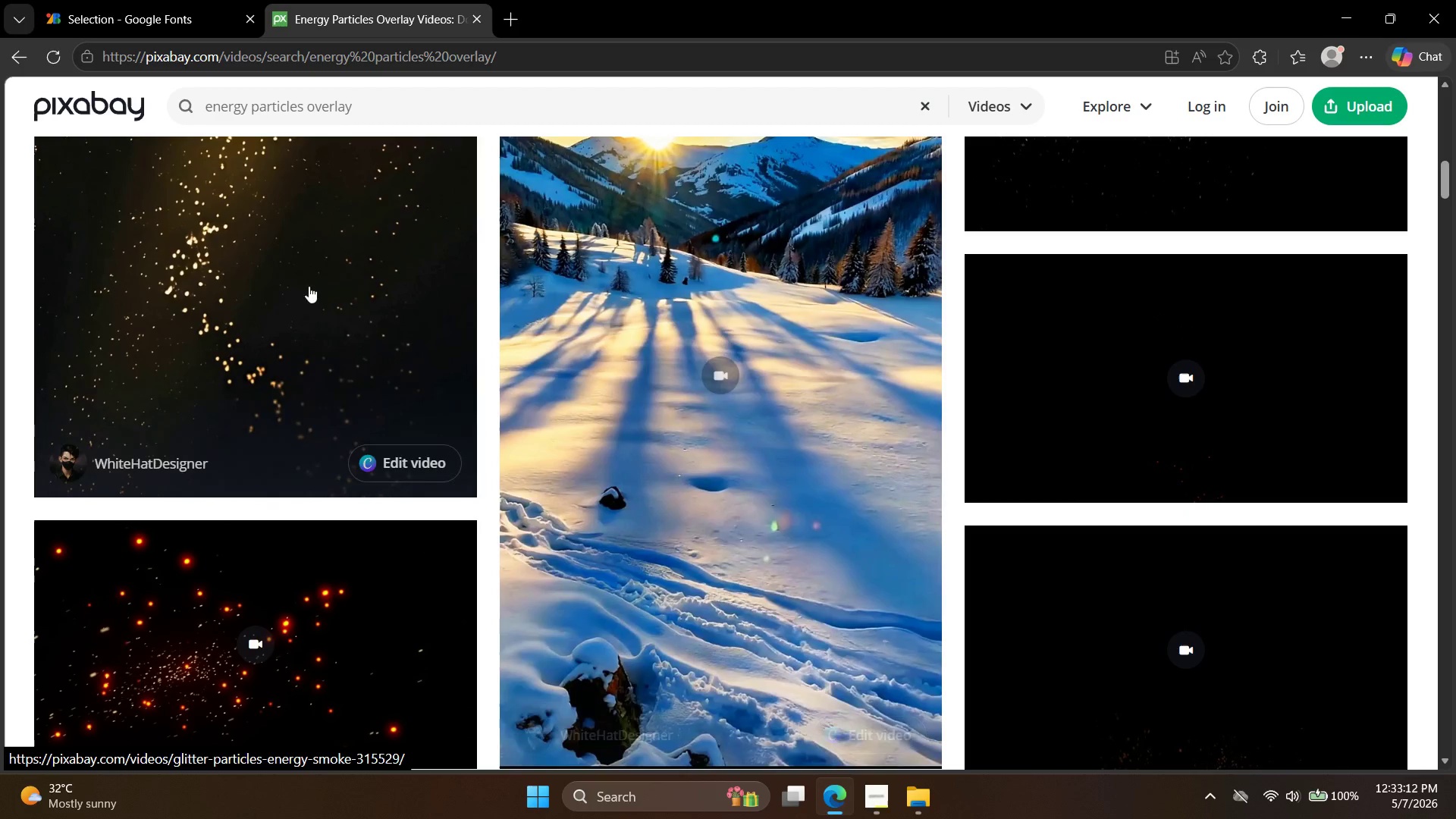 
left_click([322, 228])
 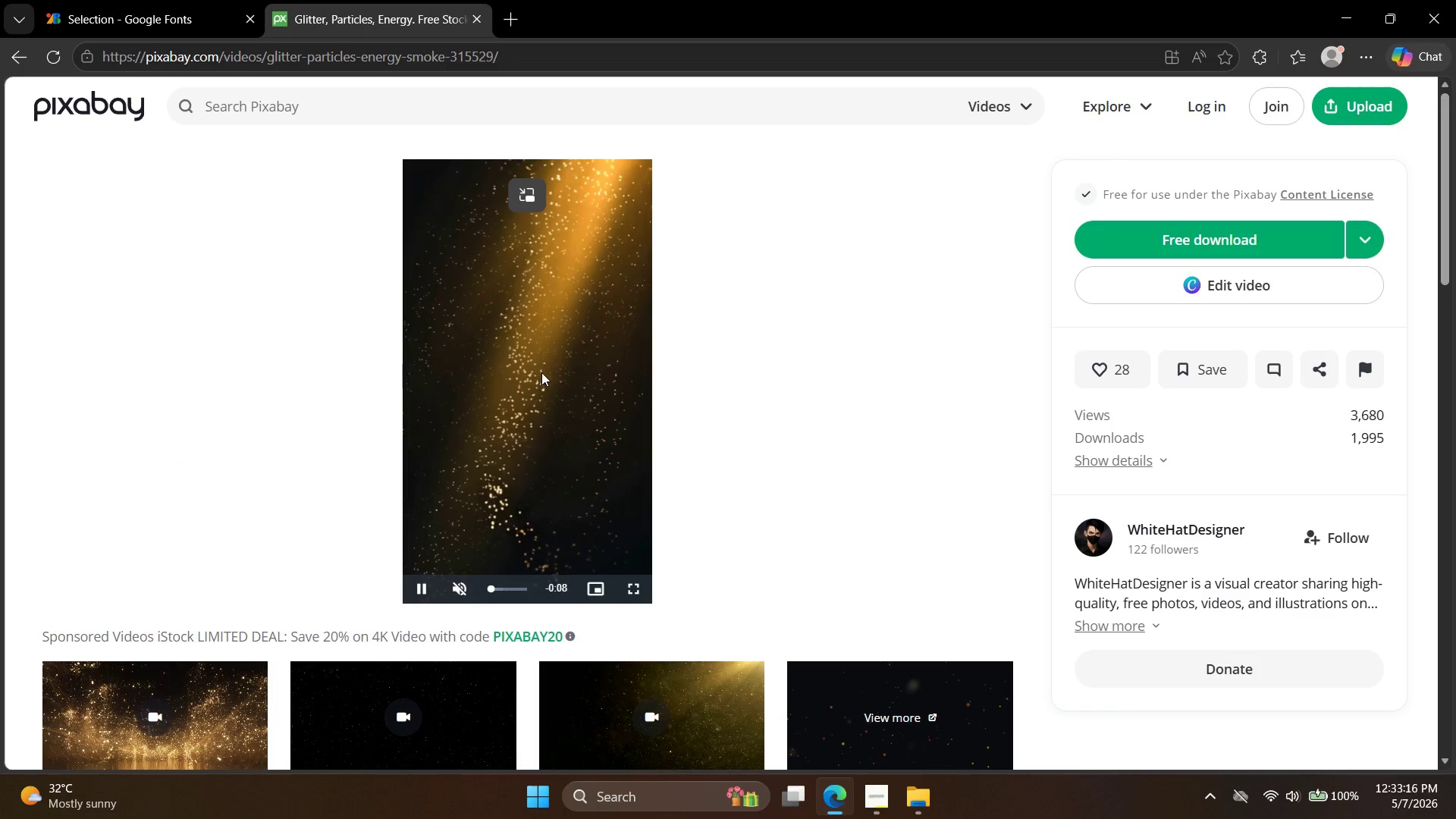 
key(Escape)
 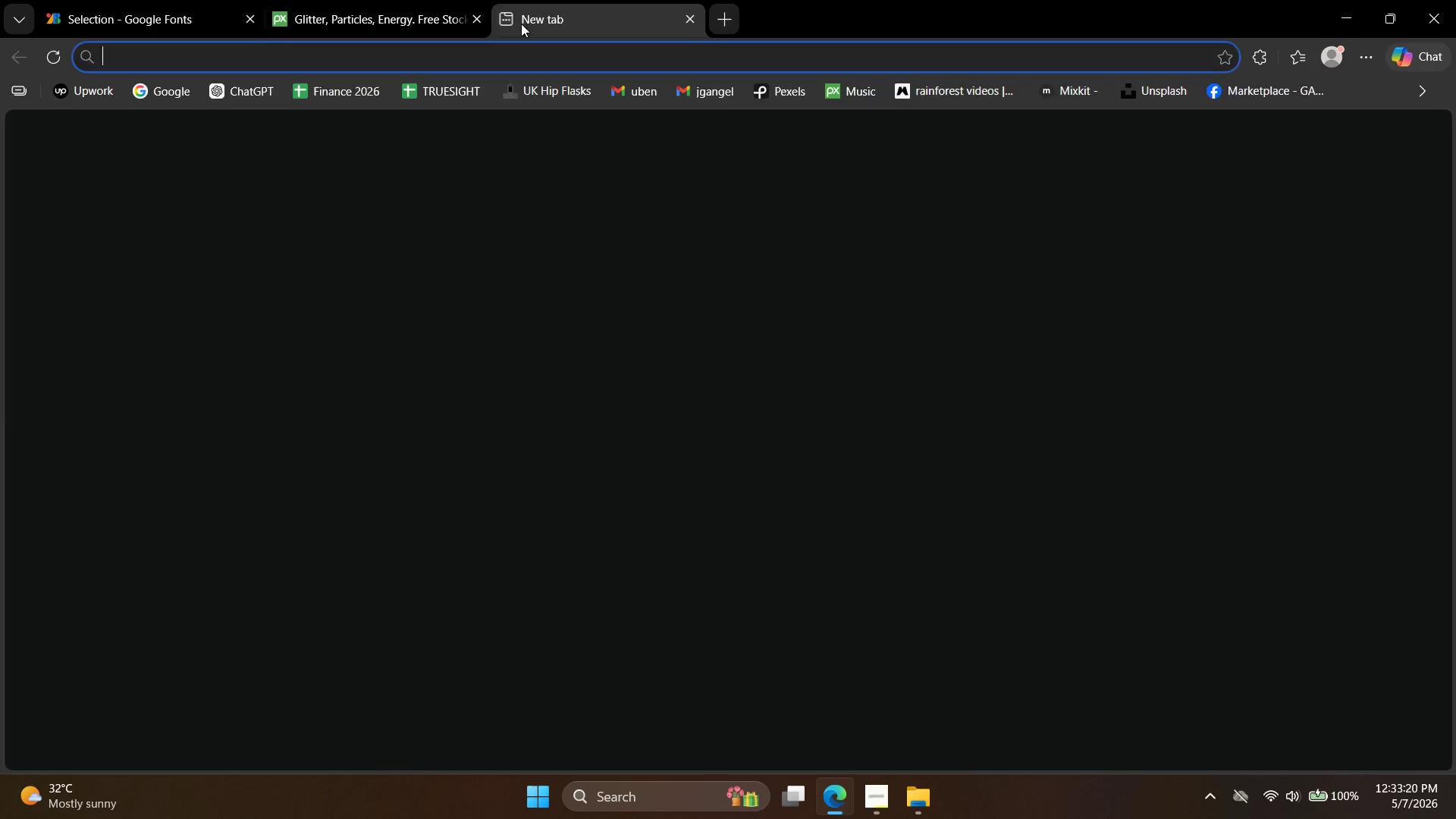 
key(BracketLeft)
 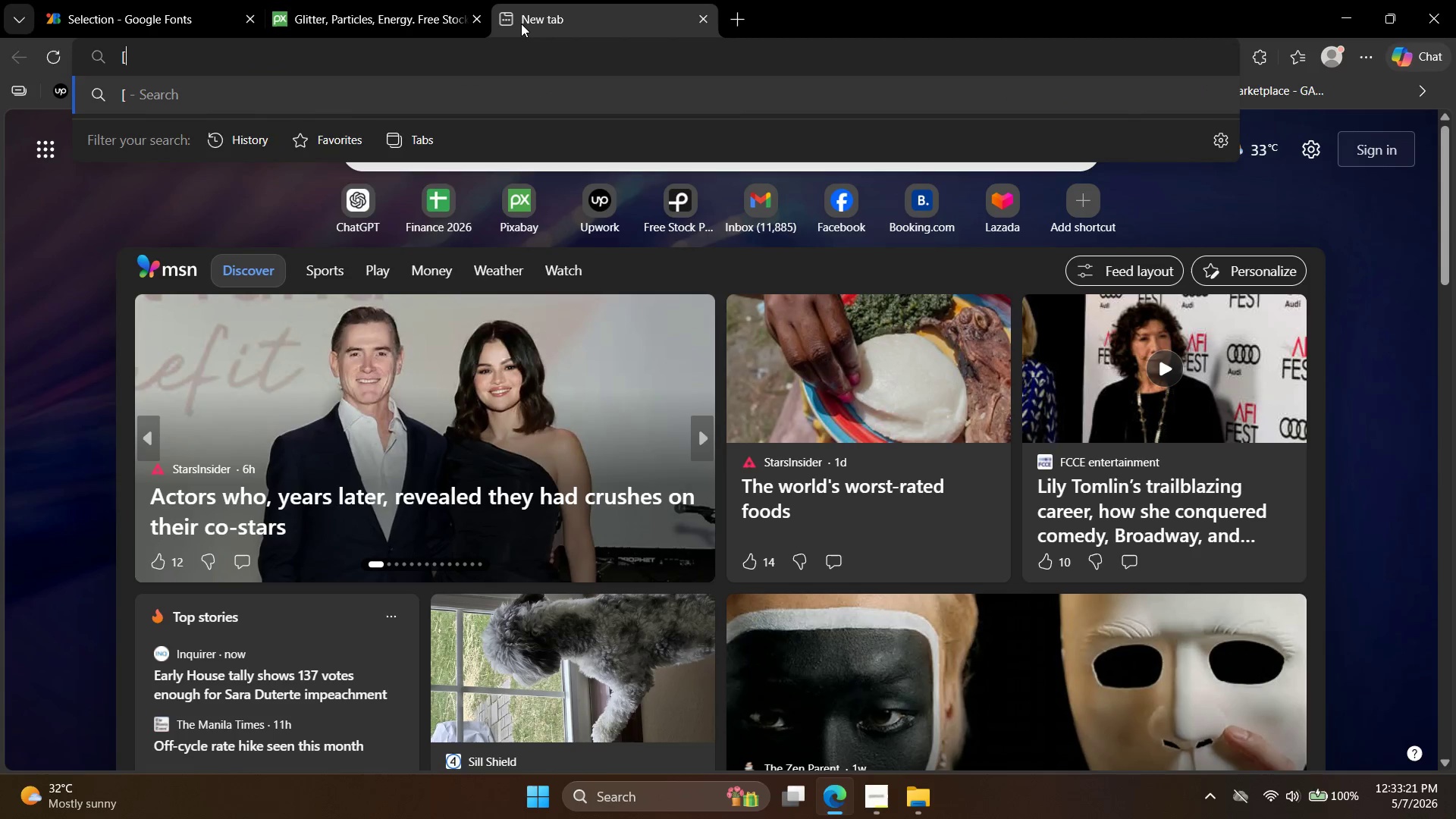 
key(P)
 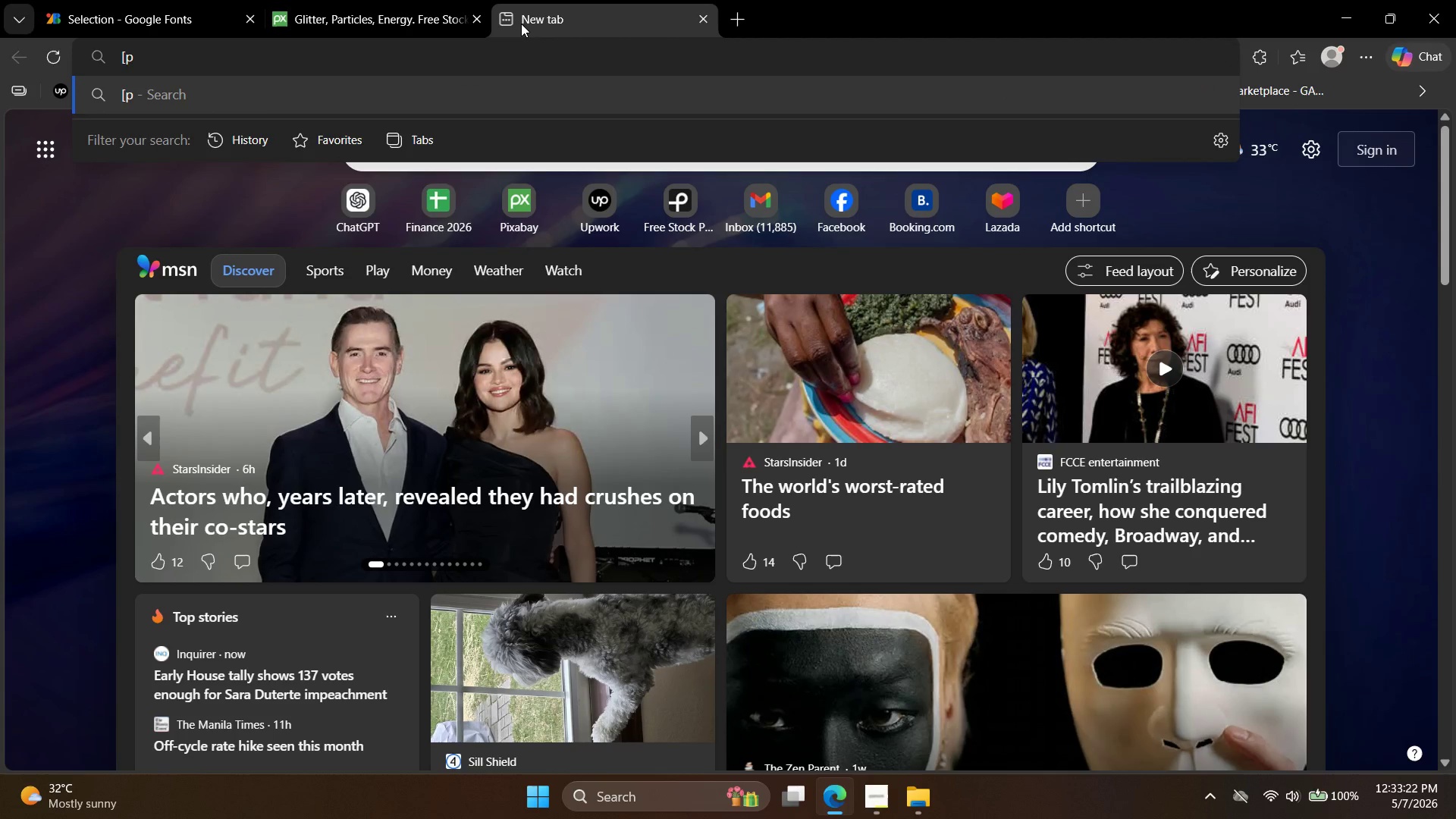 
key(Backspace)
 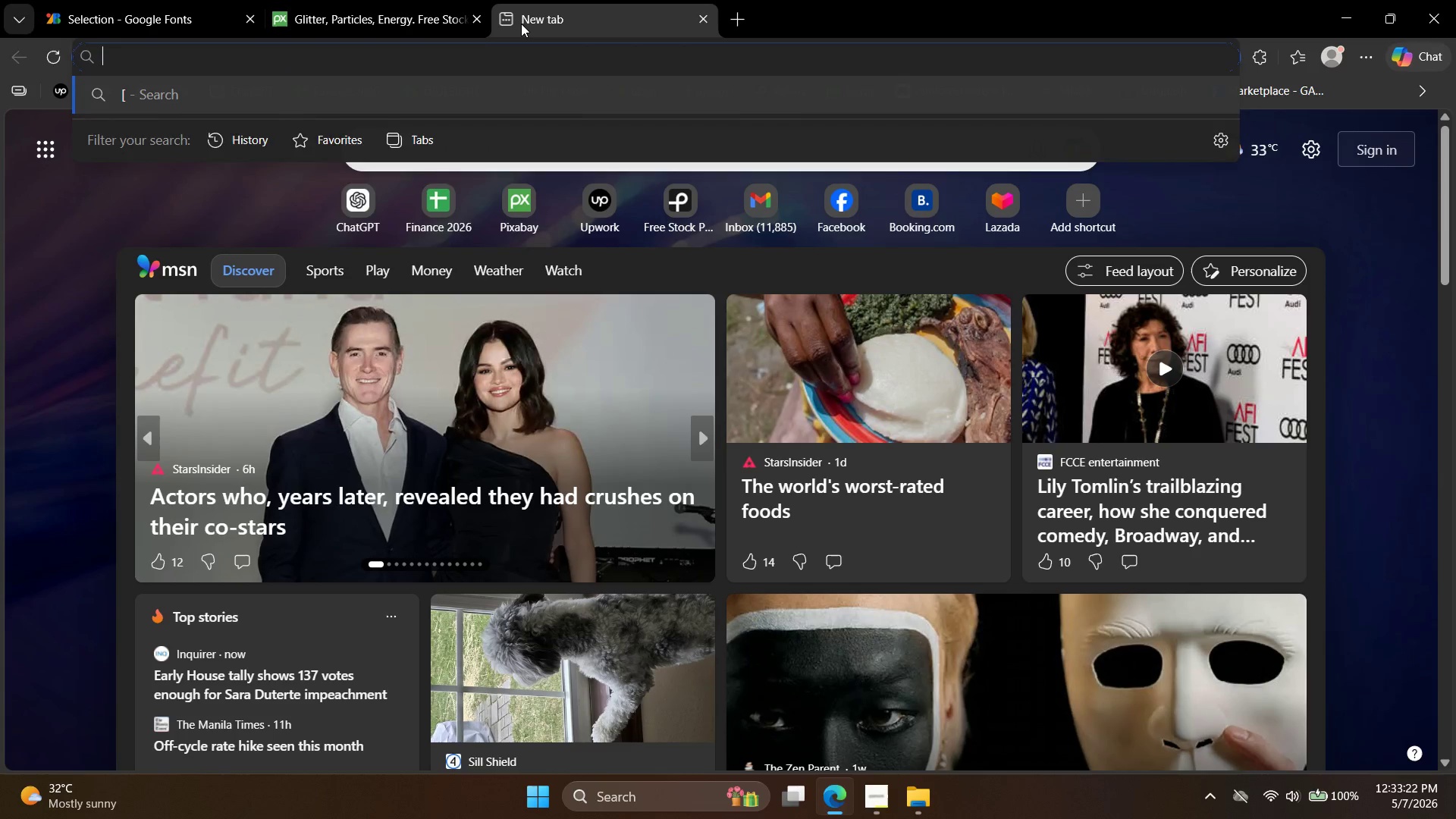 
key(Backspace)
 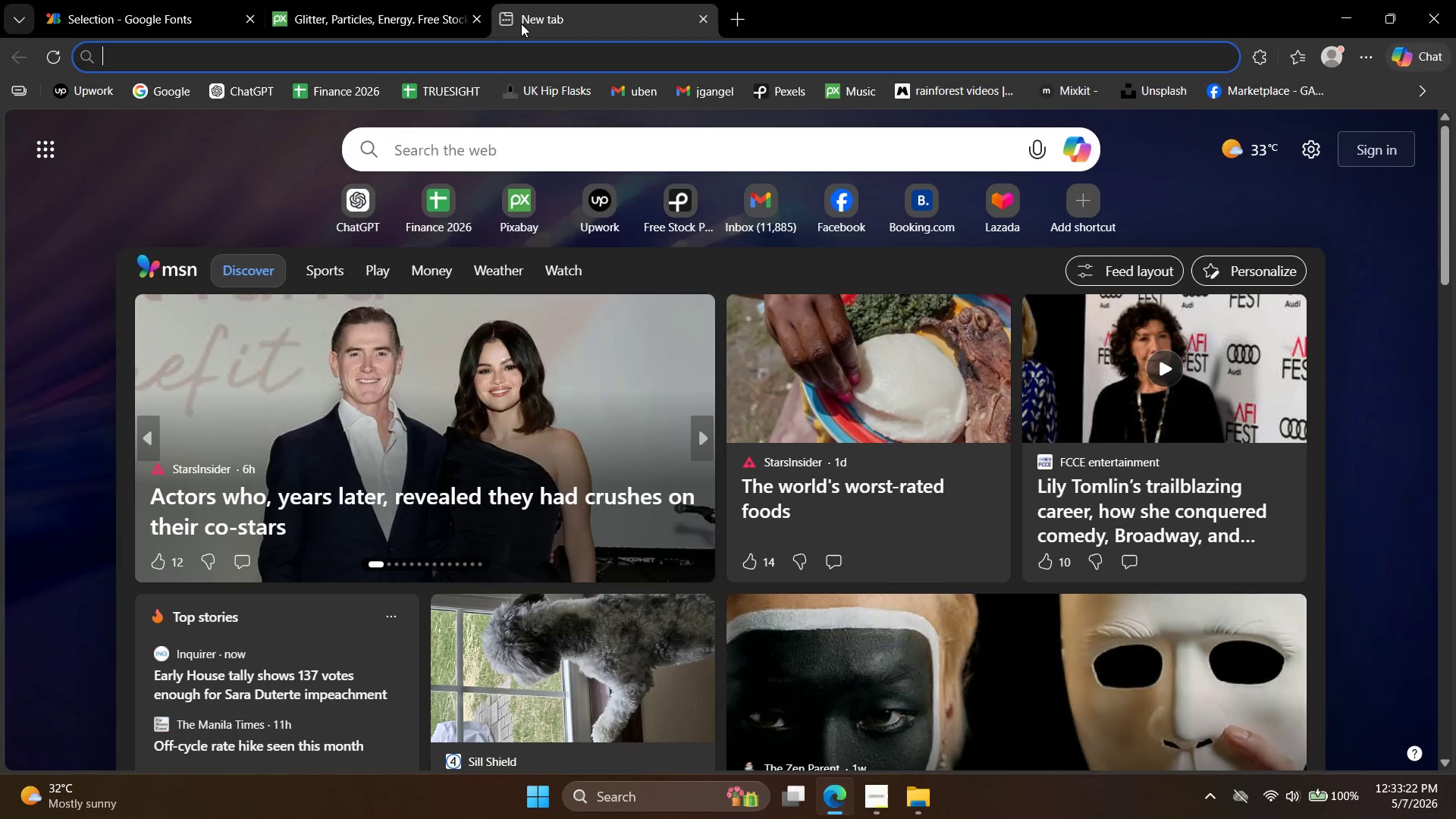 
key(Backspace)
 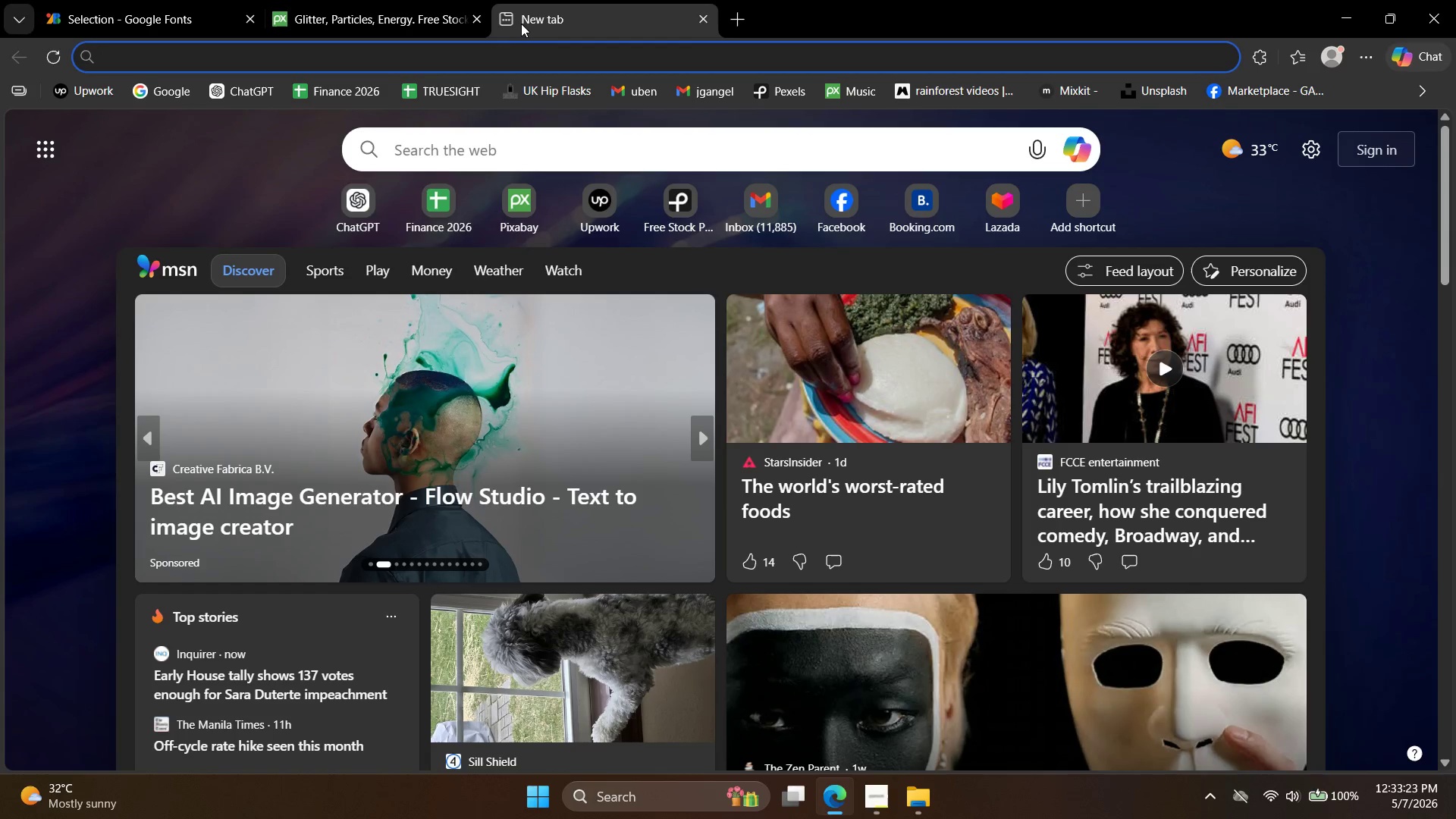 
hold_key(key=P, duration=9.27)
 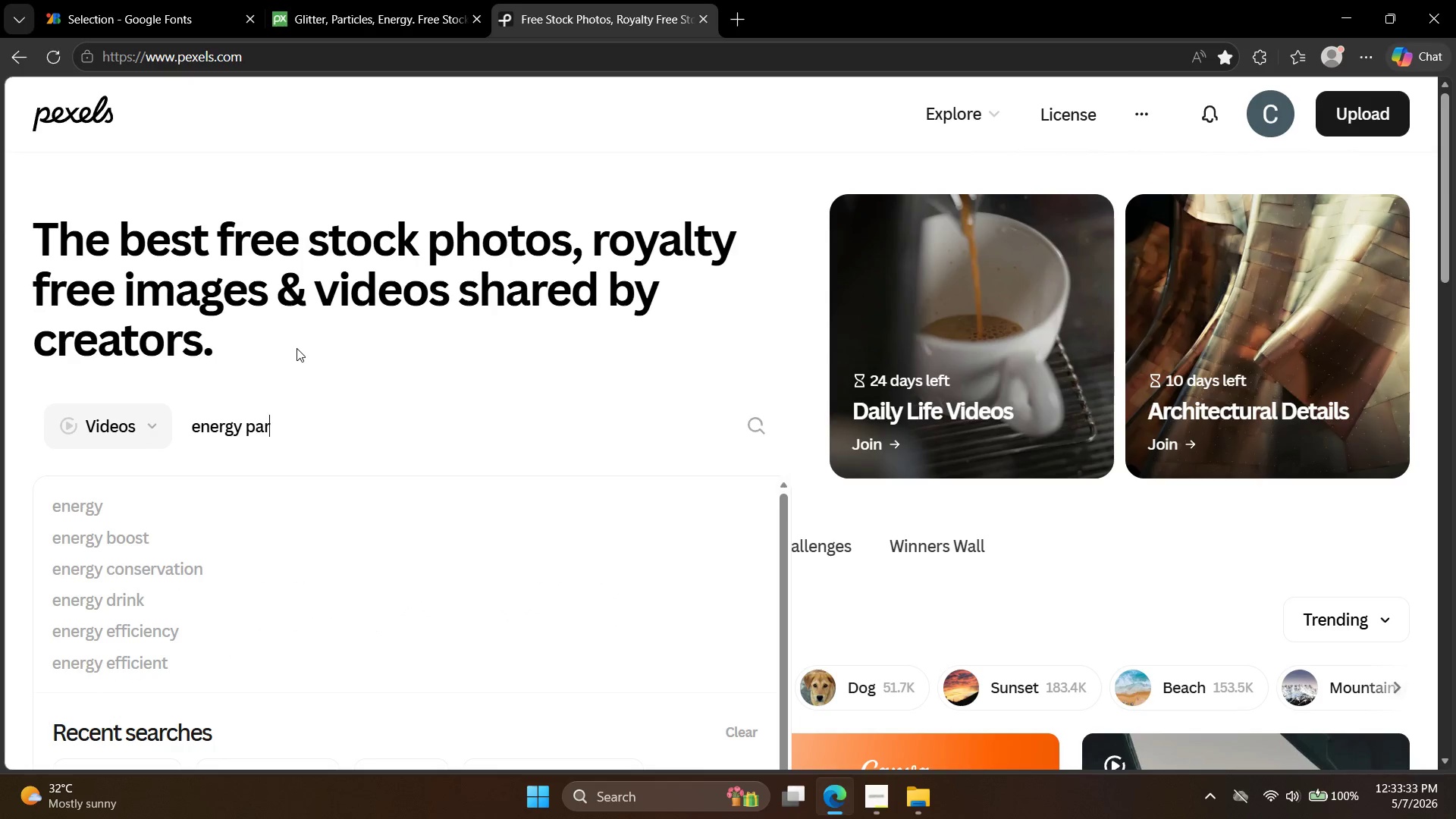 
key(X)
 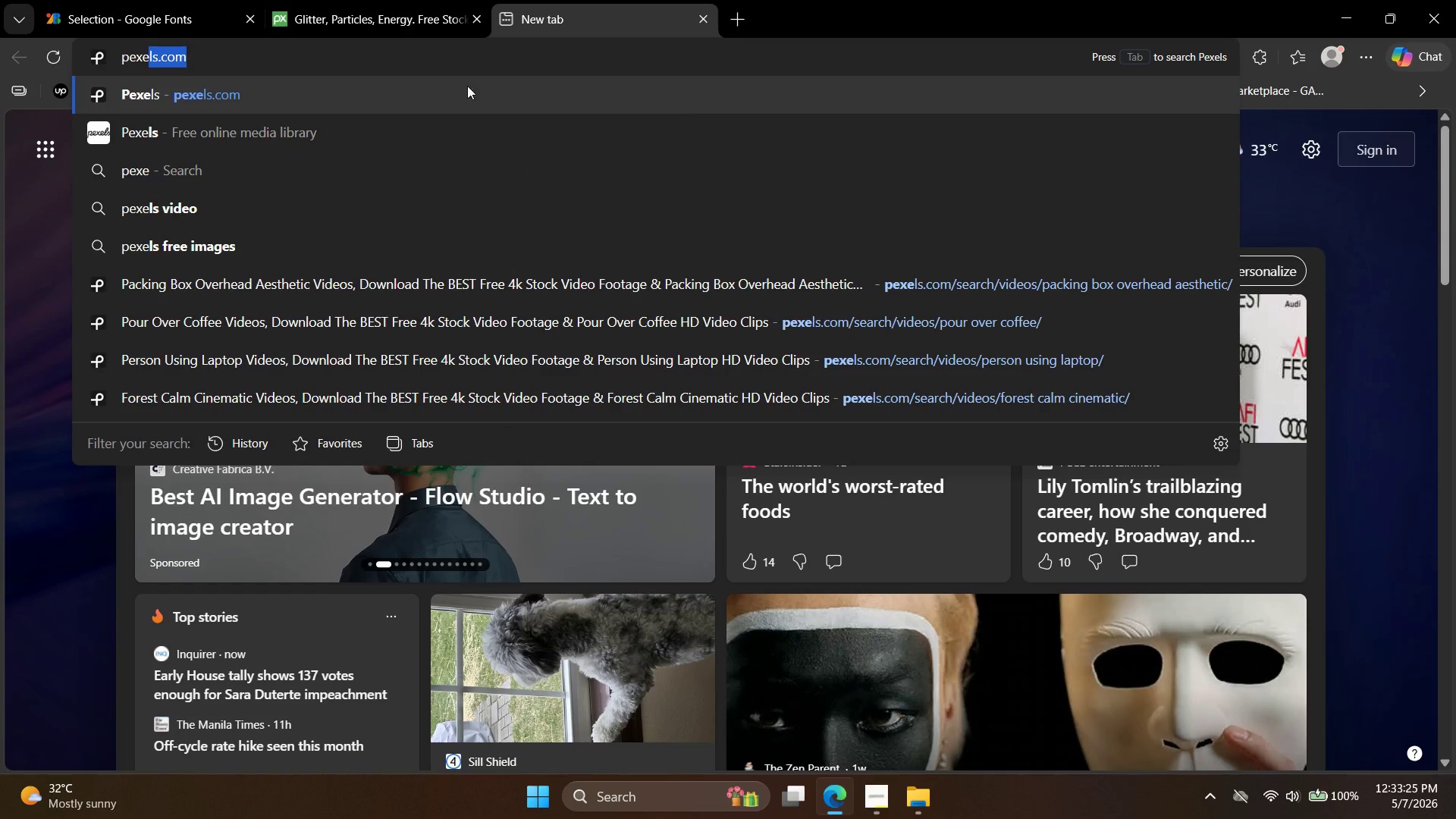 
left_click([416, 95])
 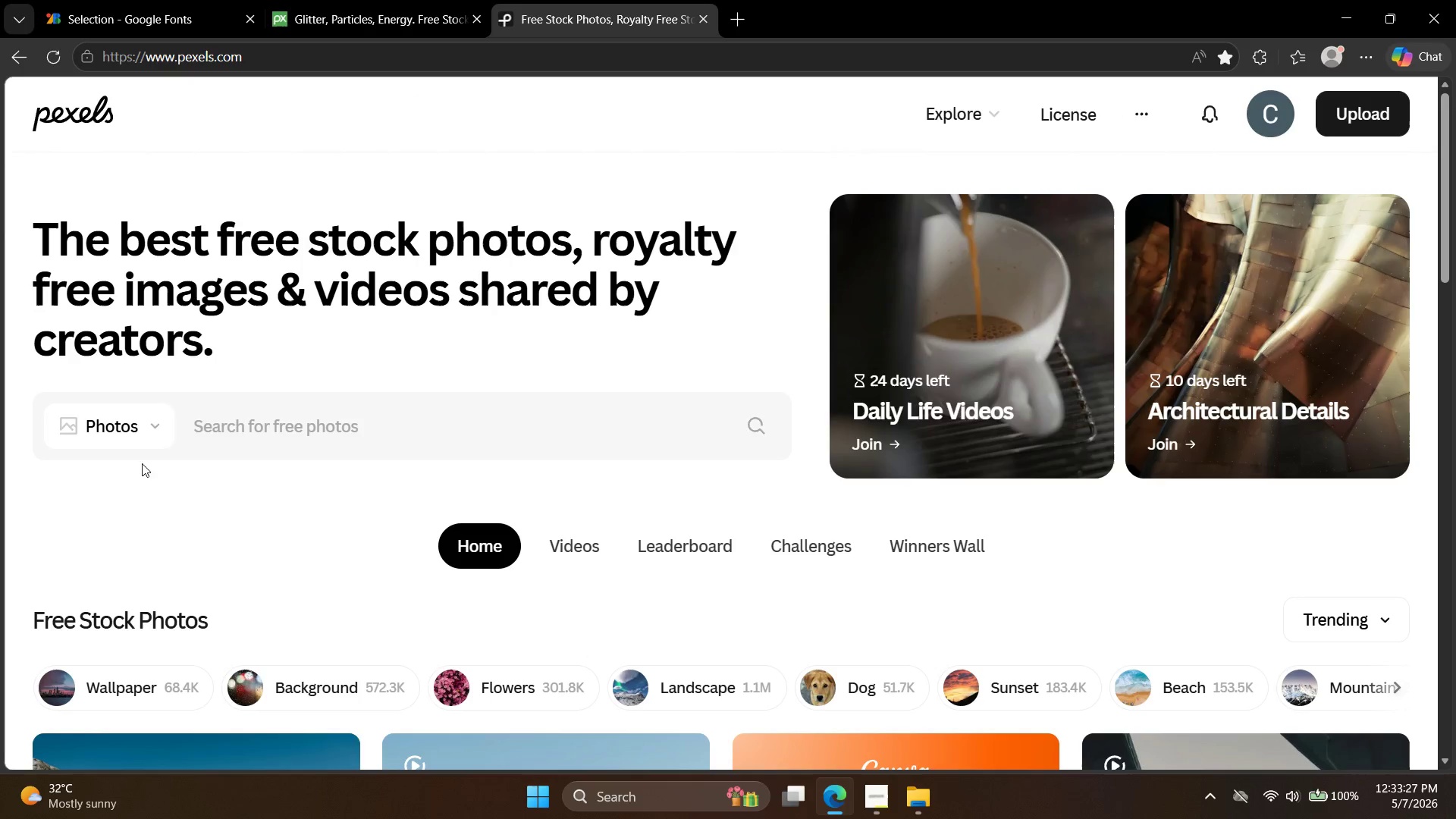 
left_click([141, 522])
 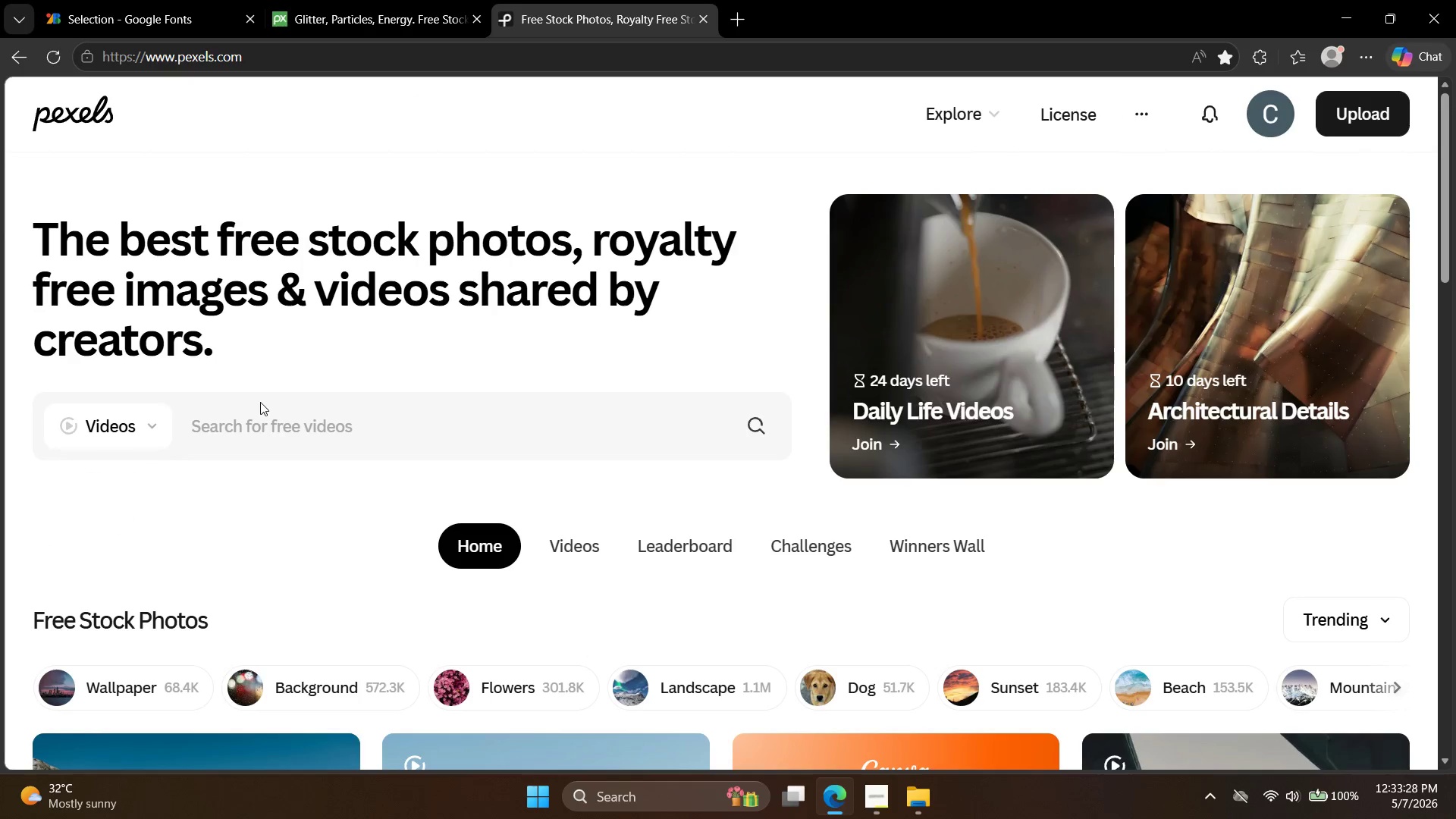 
left_click([268, 433])
 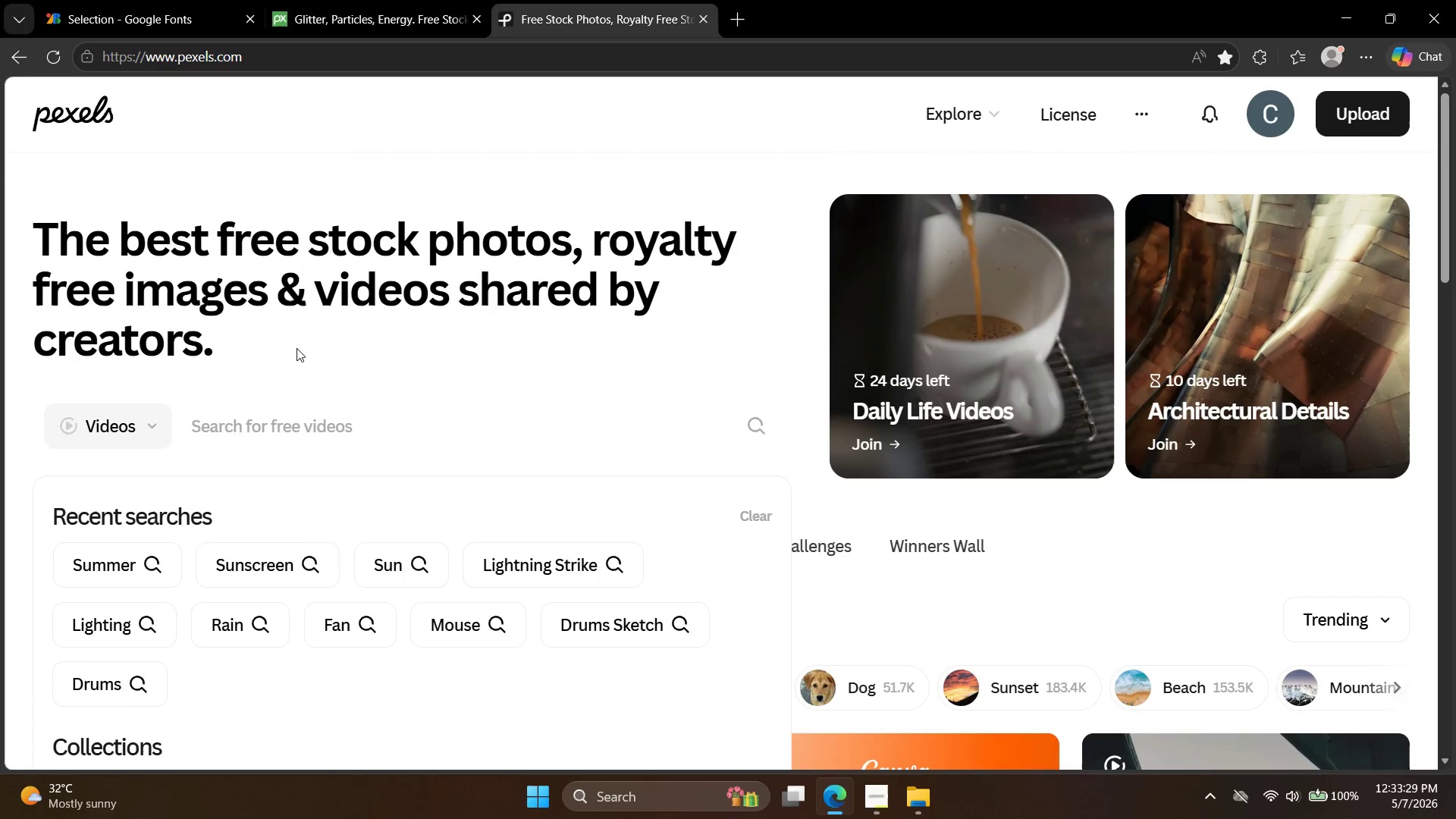 
type(energy artice)
key(Backspace)
type(les overlay)
 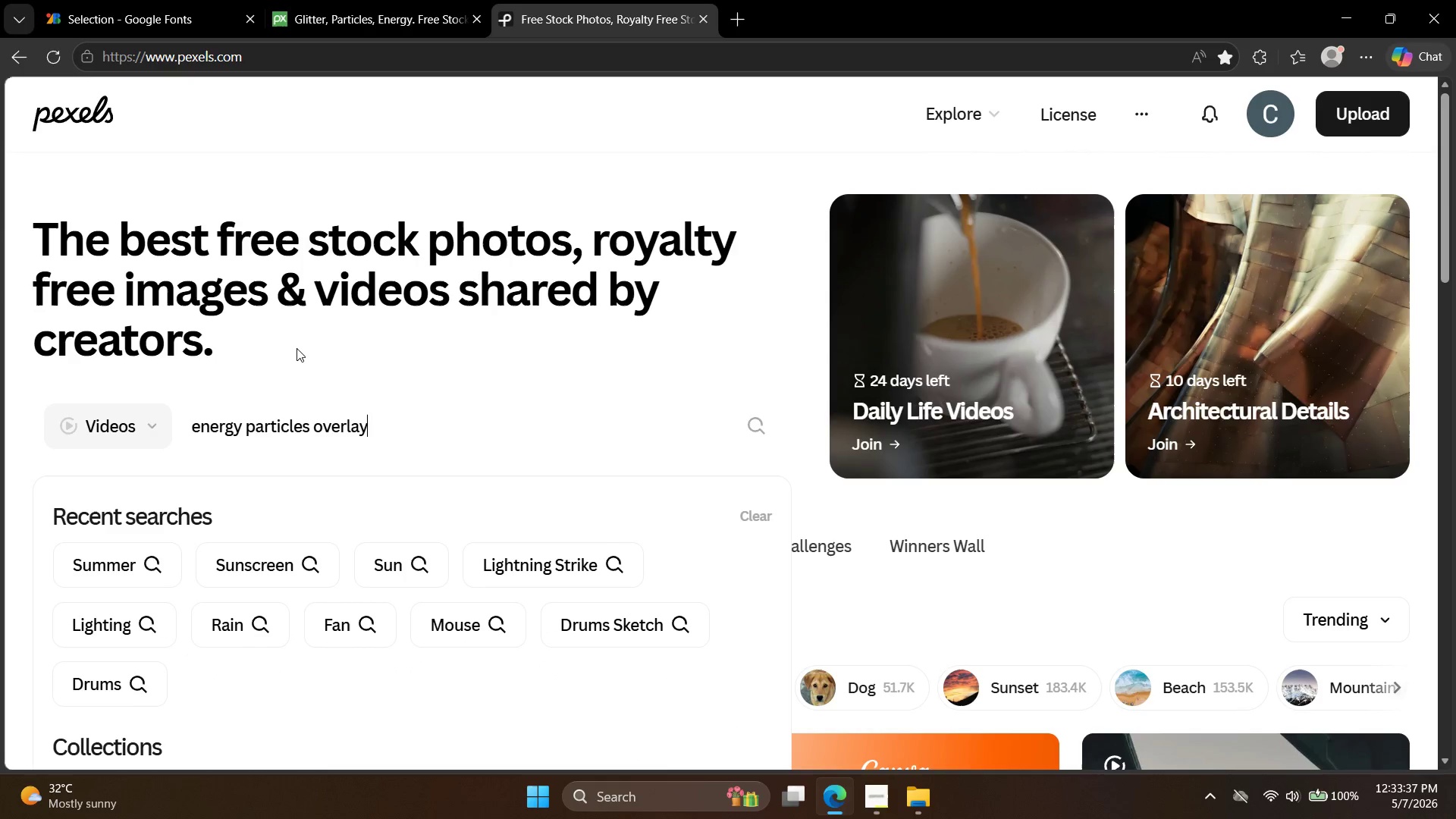 
key(Enter)
 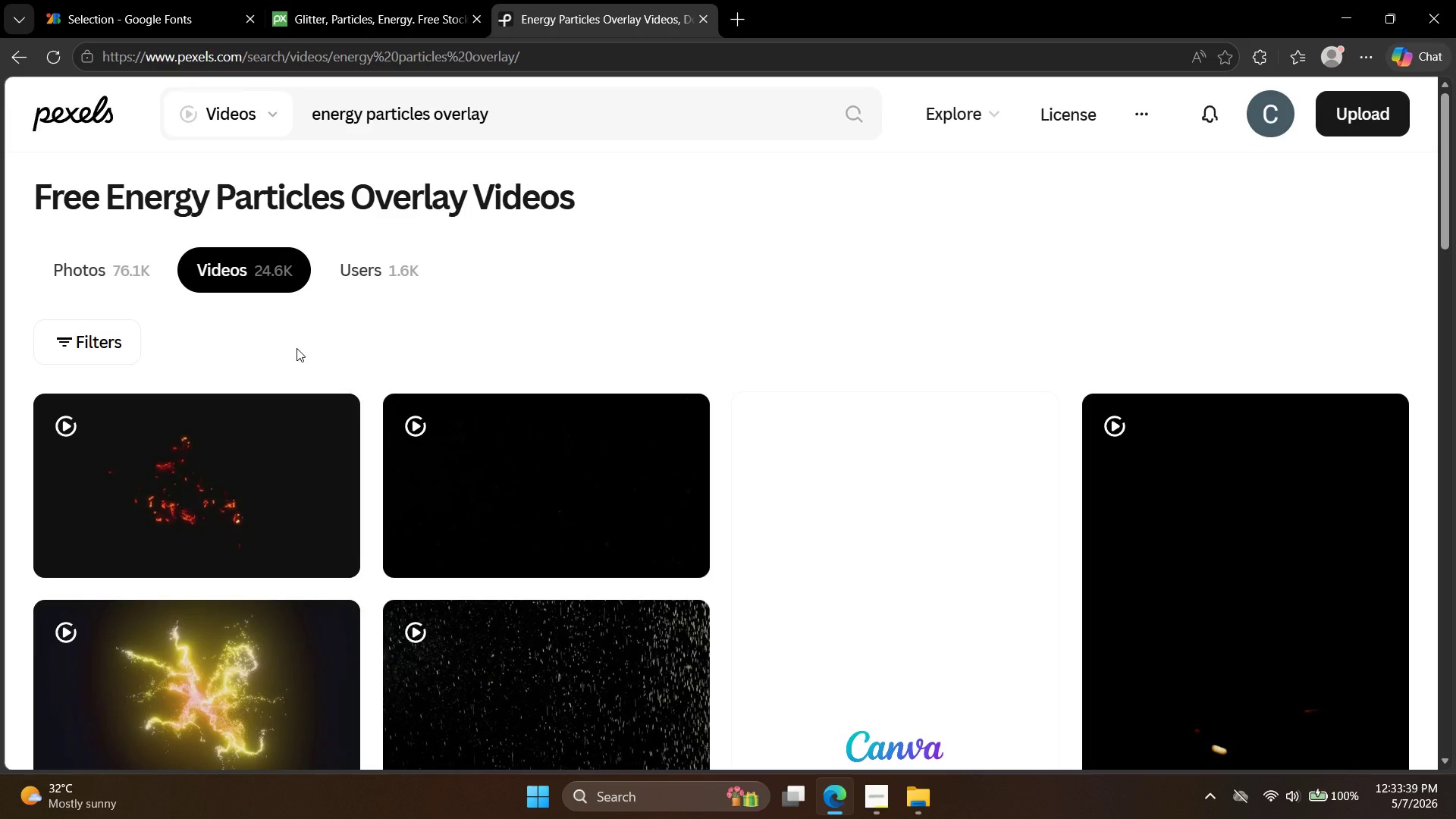 
scroll: coordinate [522, 464], scroll_direction: down, amount: 11.0
 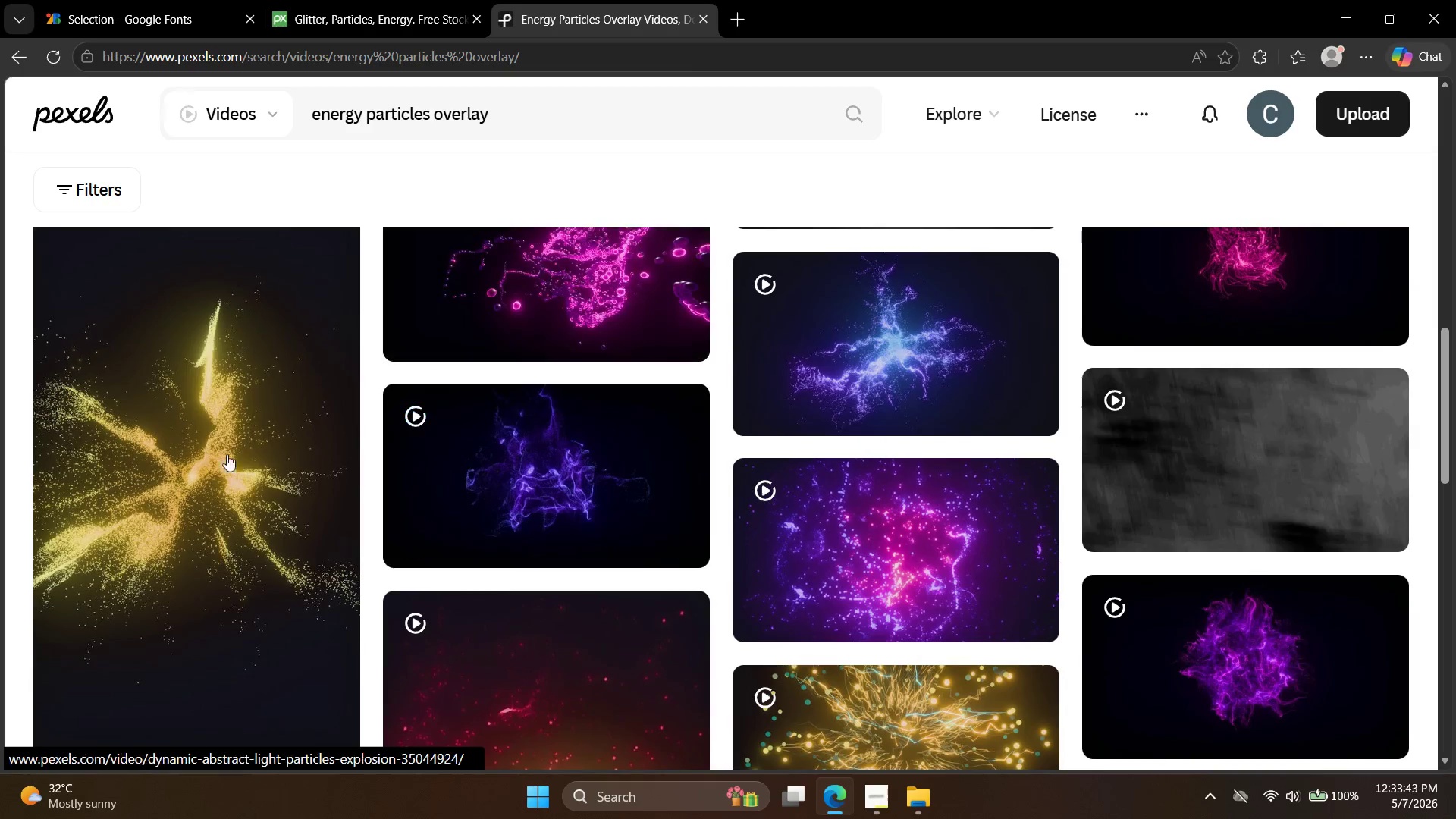 
left_click([172, 447])
 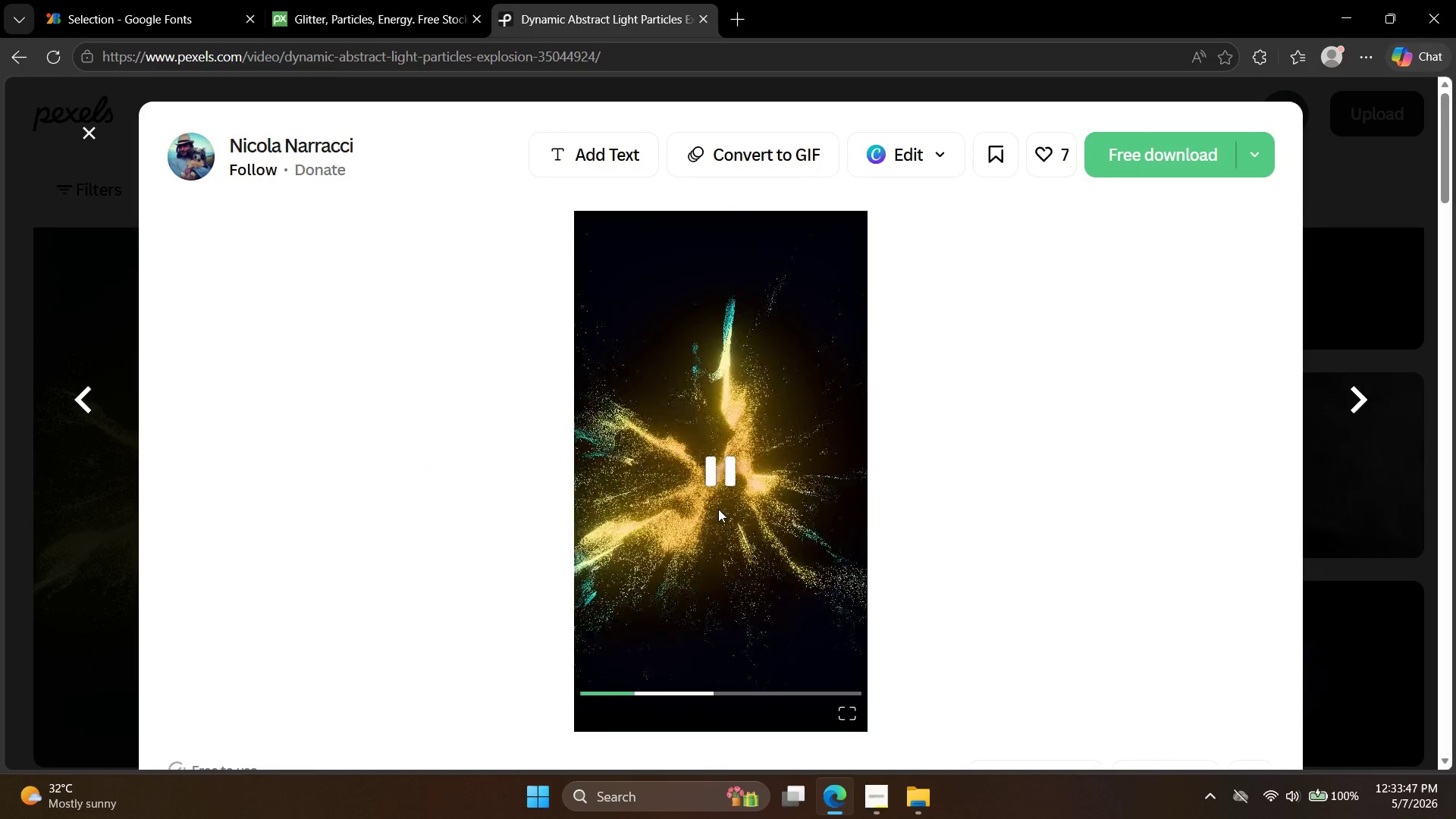 
wait(9.05)
 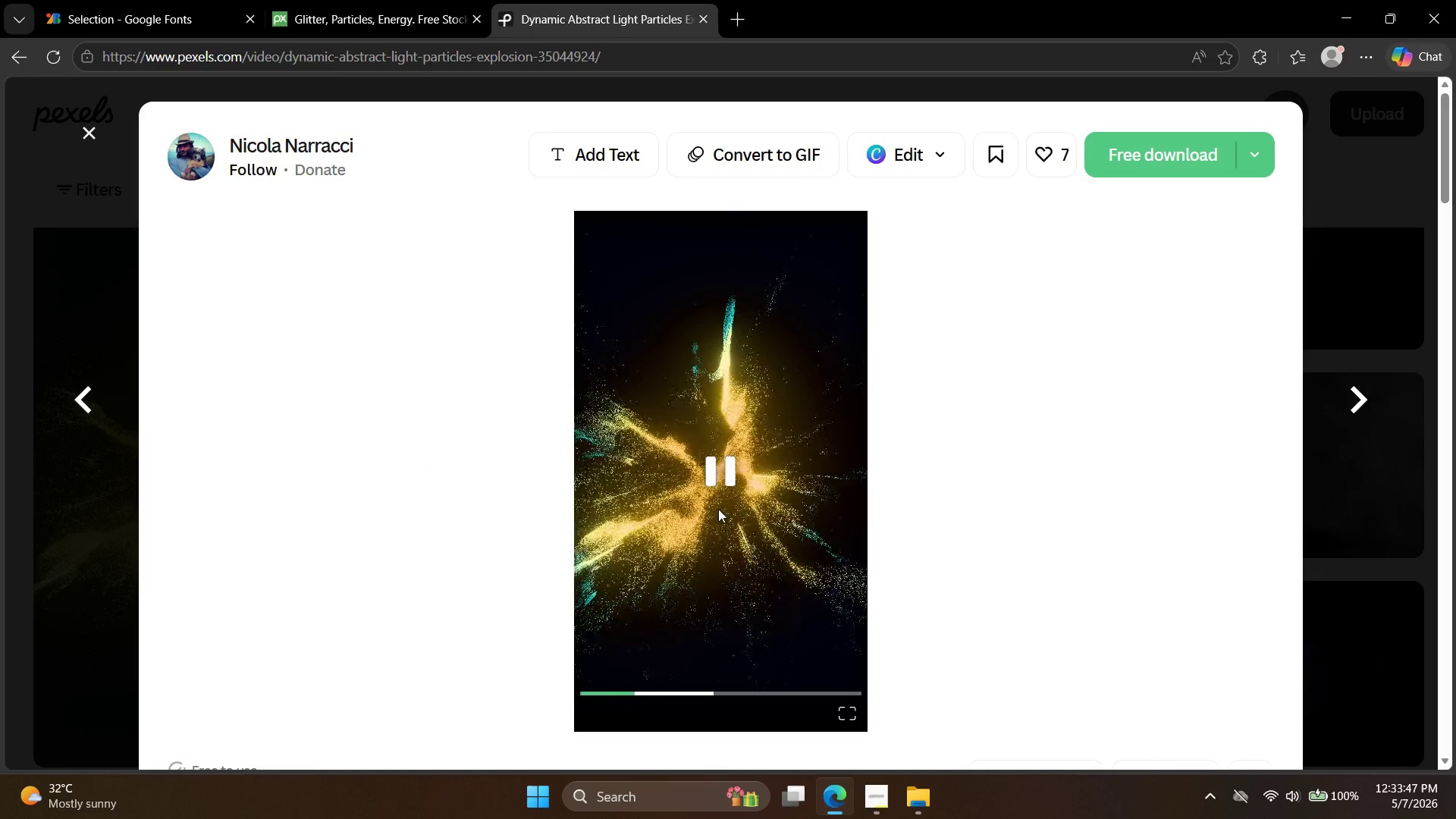 
key(Escape)
 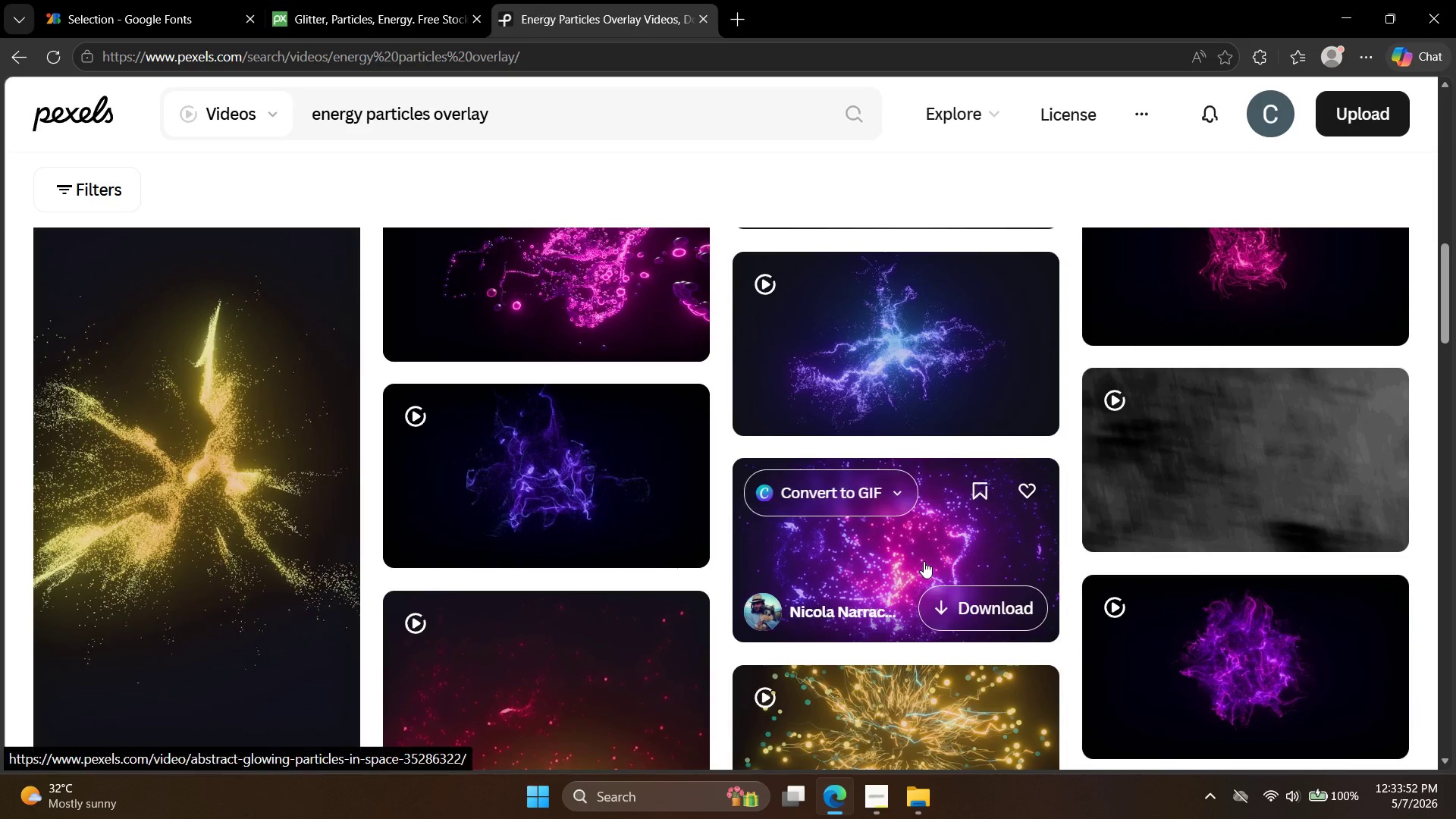 
scroll: coordinate [1037, 554], scroll_direction: down, amount: 31.0
 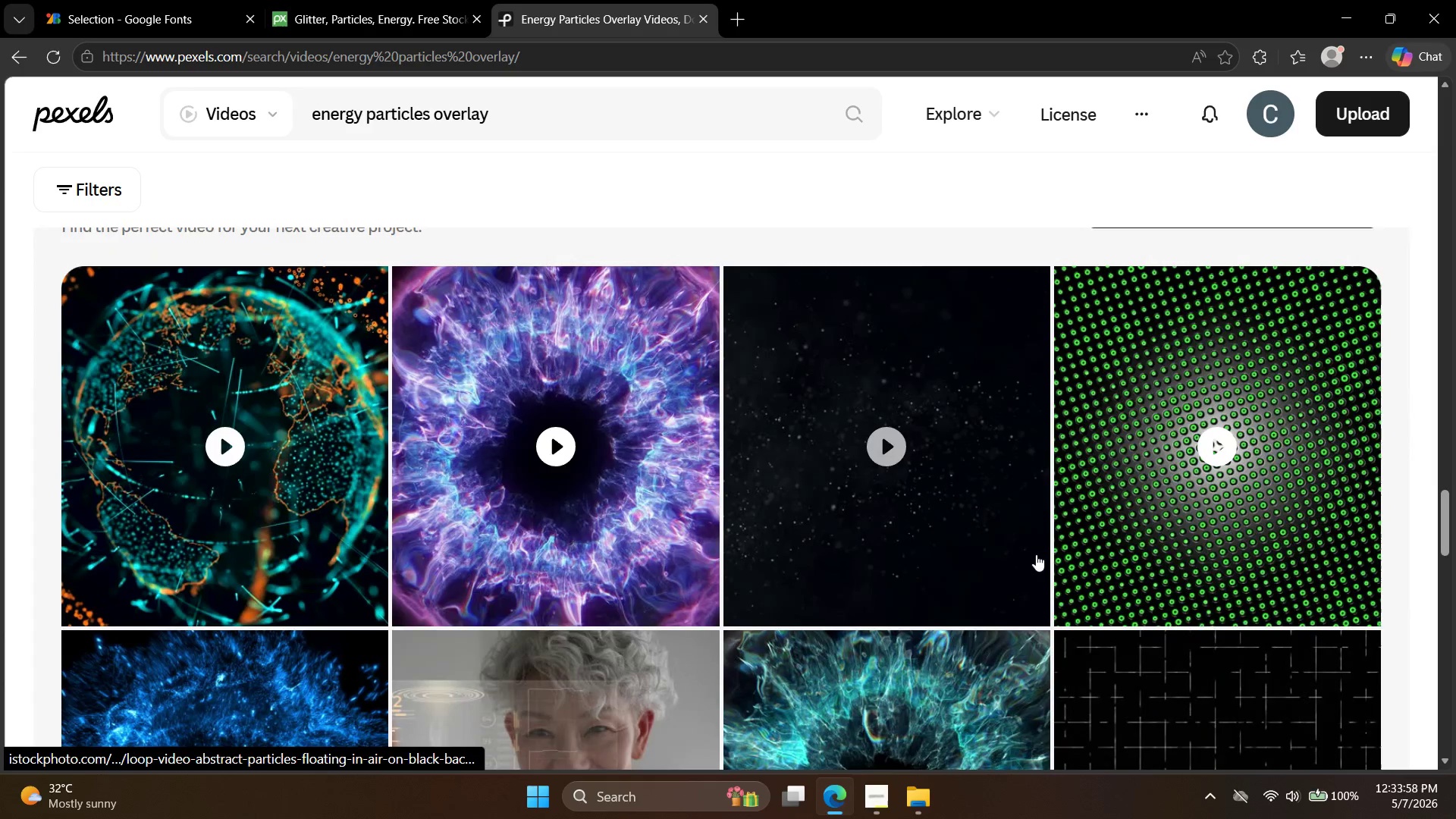 
scroll: coordinate [1018, 564], scroll_direction: down, amount: 26.0
 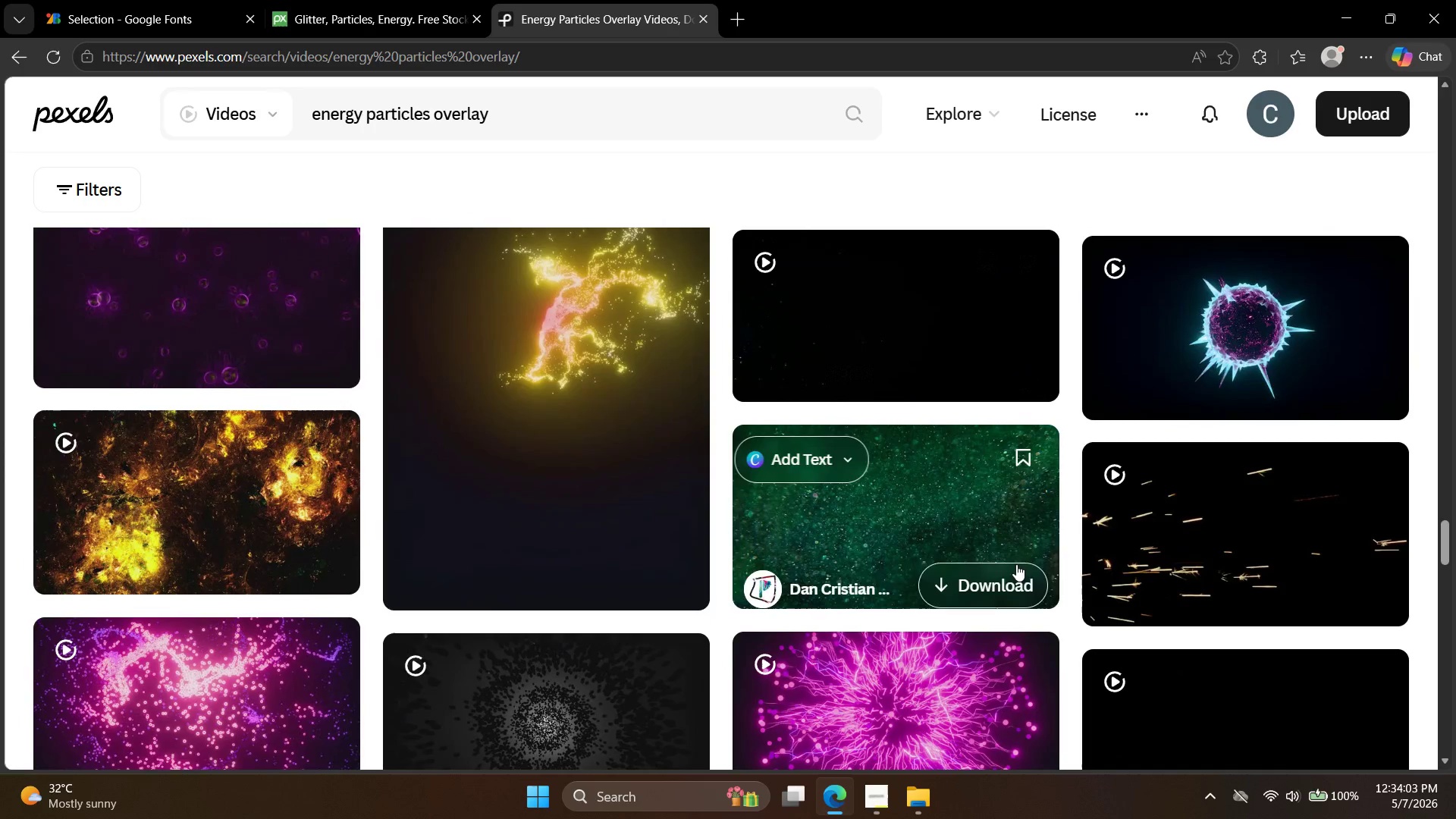 
scroll: coordinate [1003, 573], scroll_direction: down, amount: 23.0
 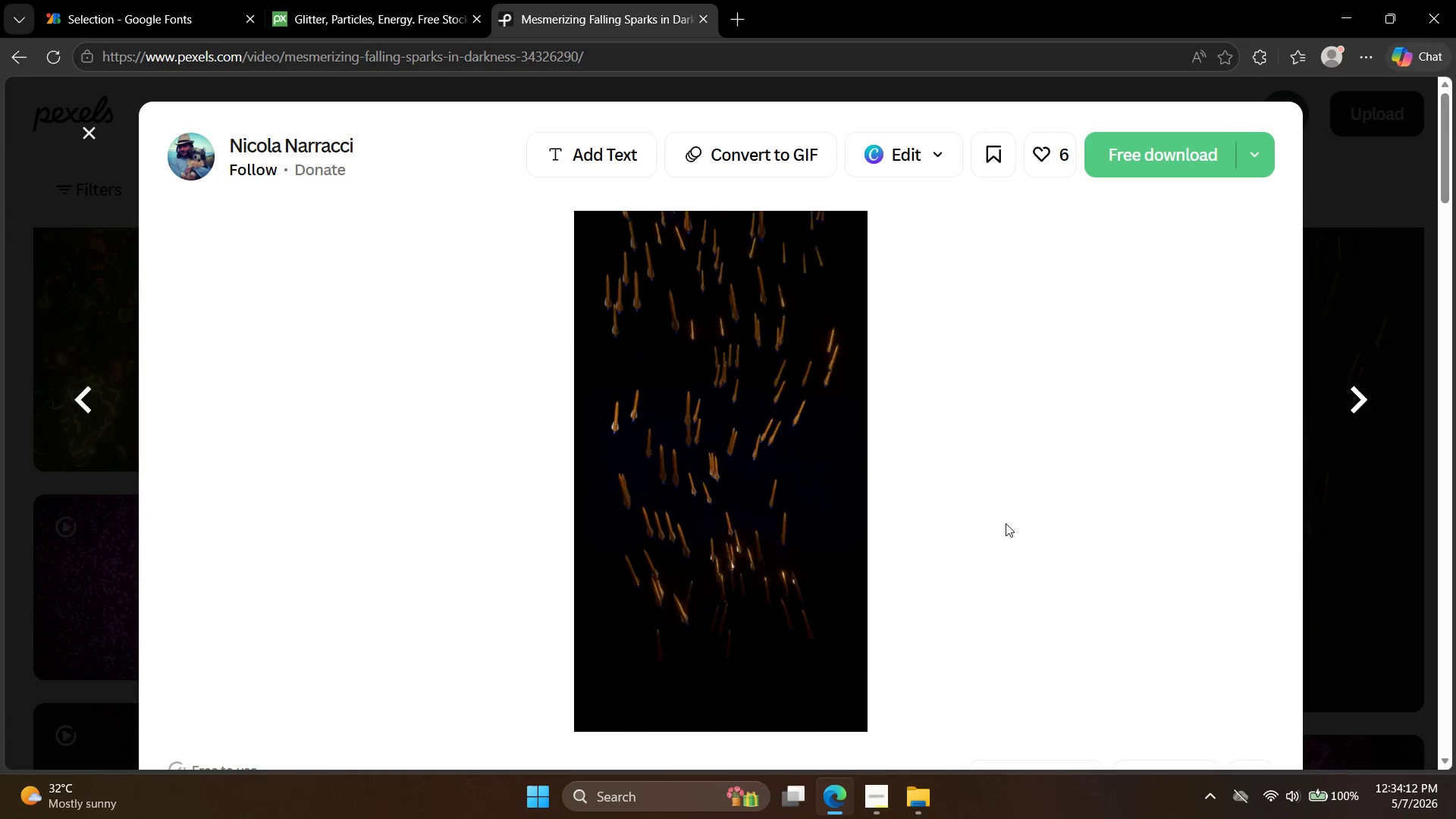 
wait(5.86)
 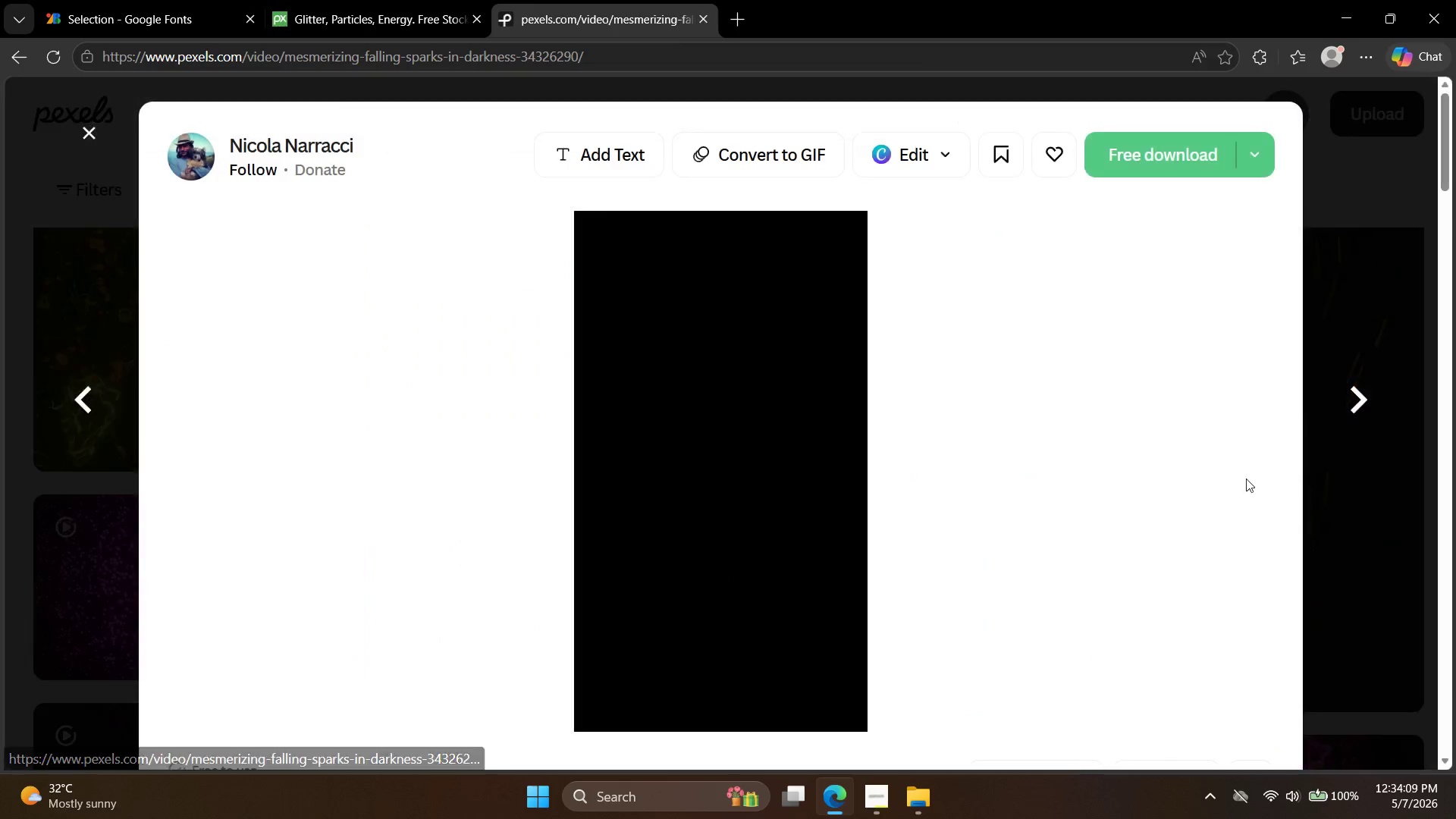 
key(Escape)
 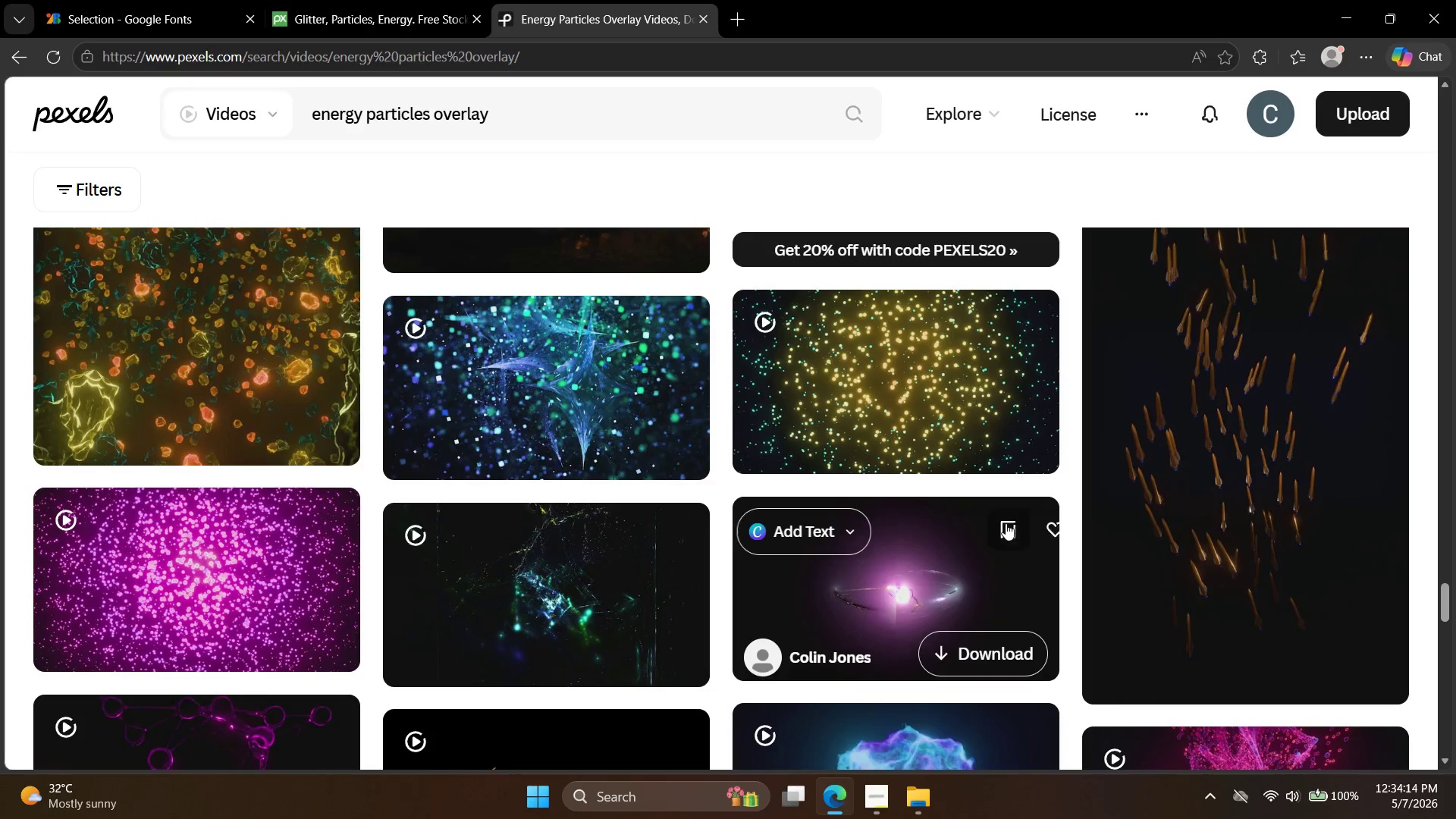 
scroll: coordinate [990, 556], scroll_direction: down, amount: 19.0
 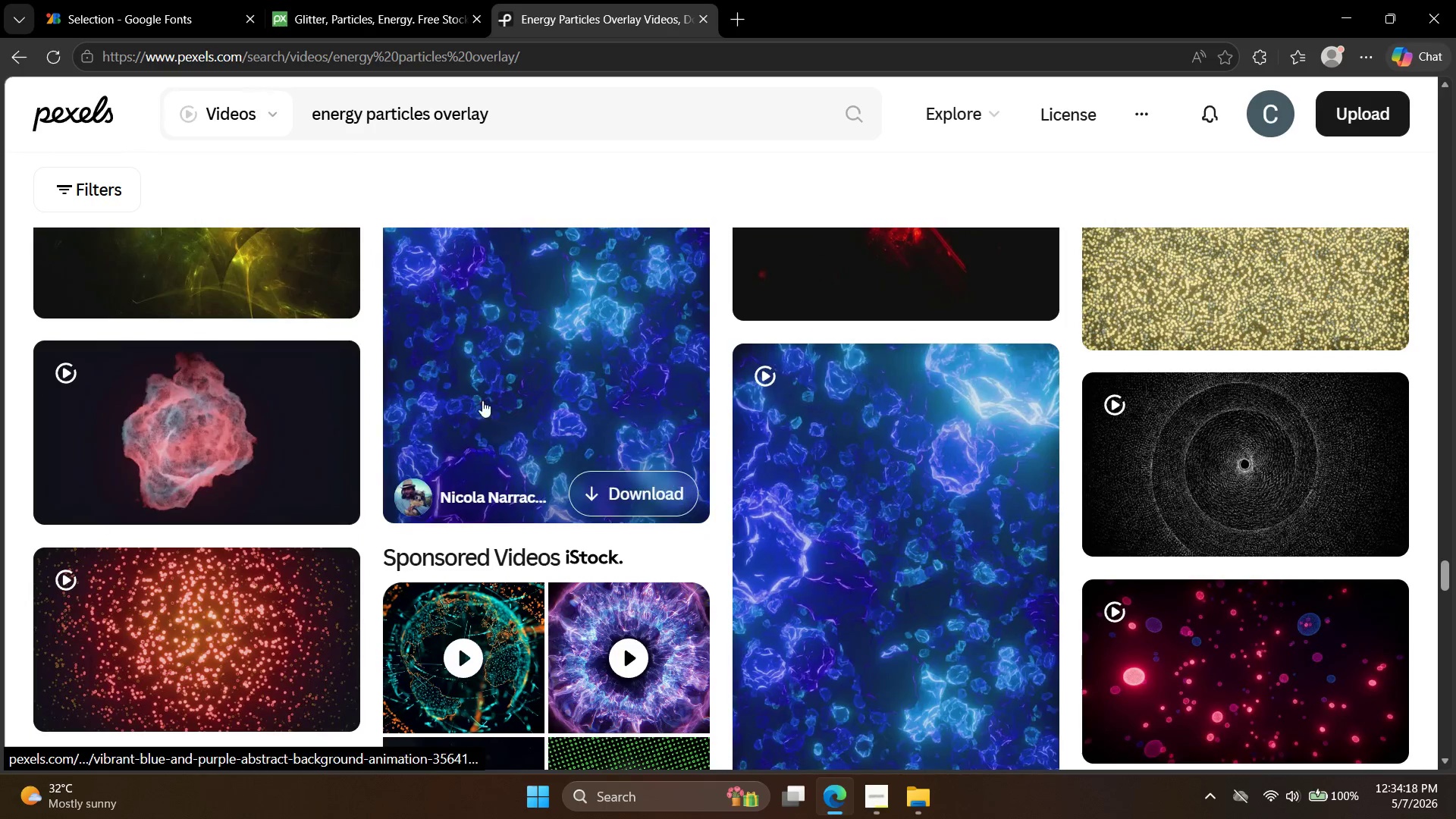 
left_click([500, 369])
 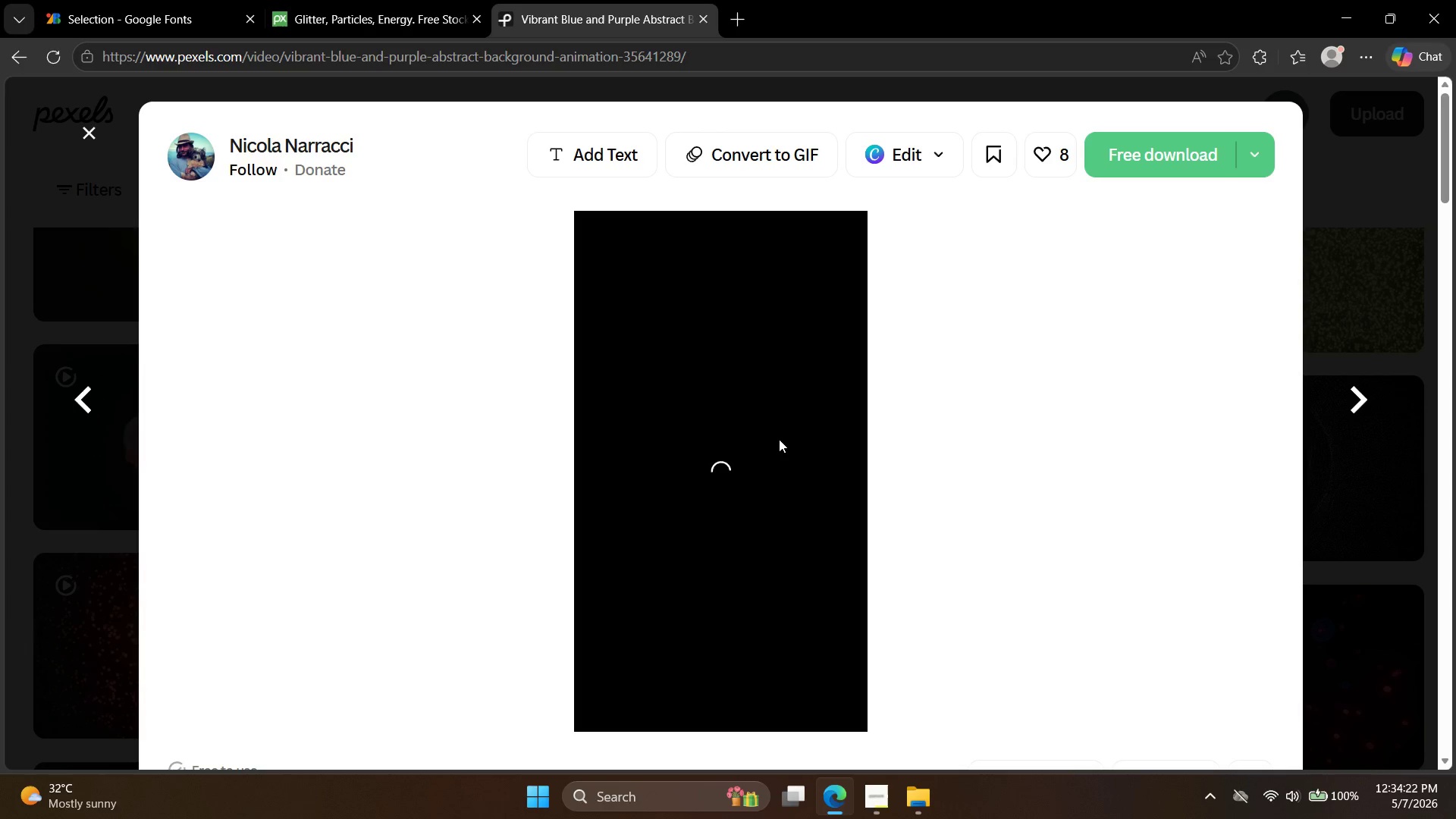 
wait(8.89)
 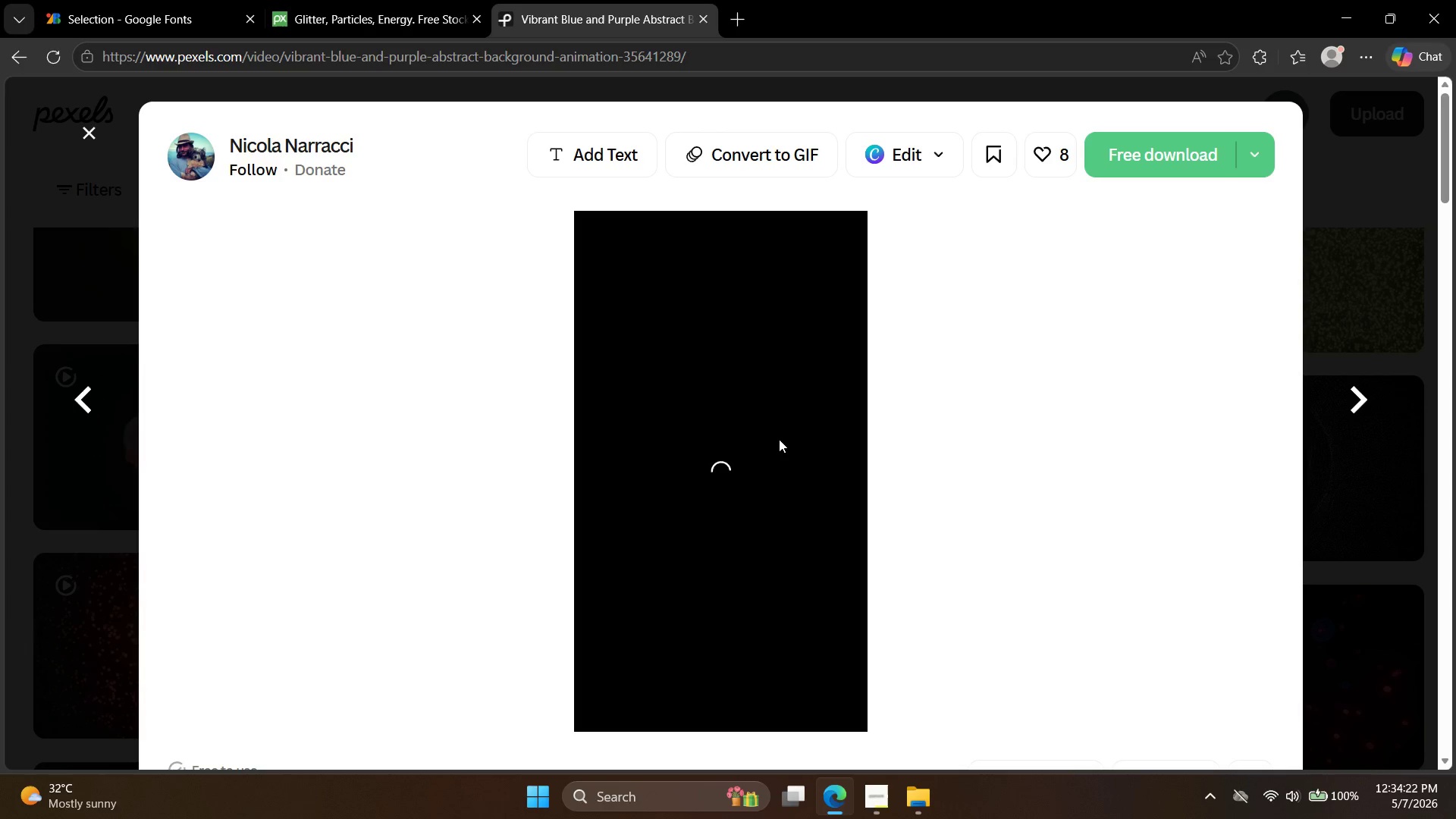 
key(Escape)
 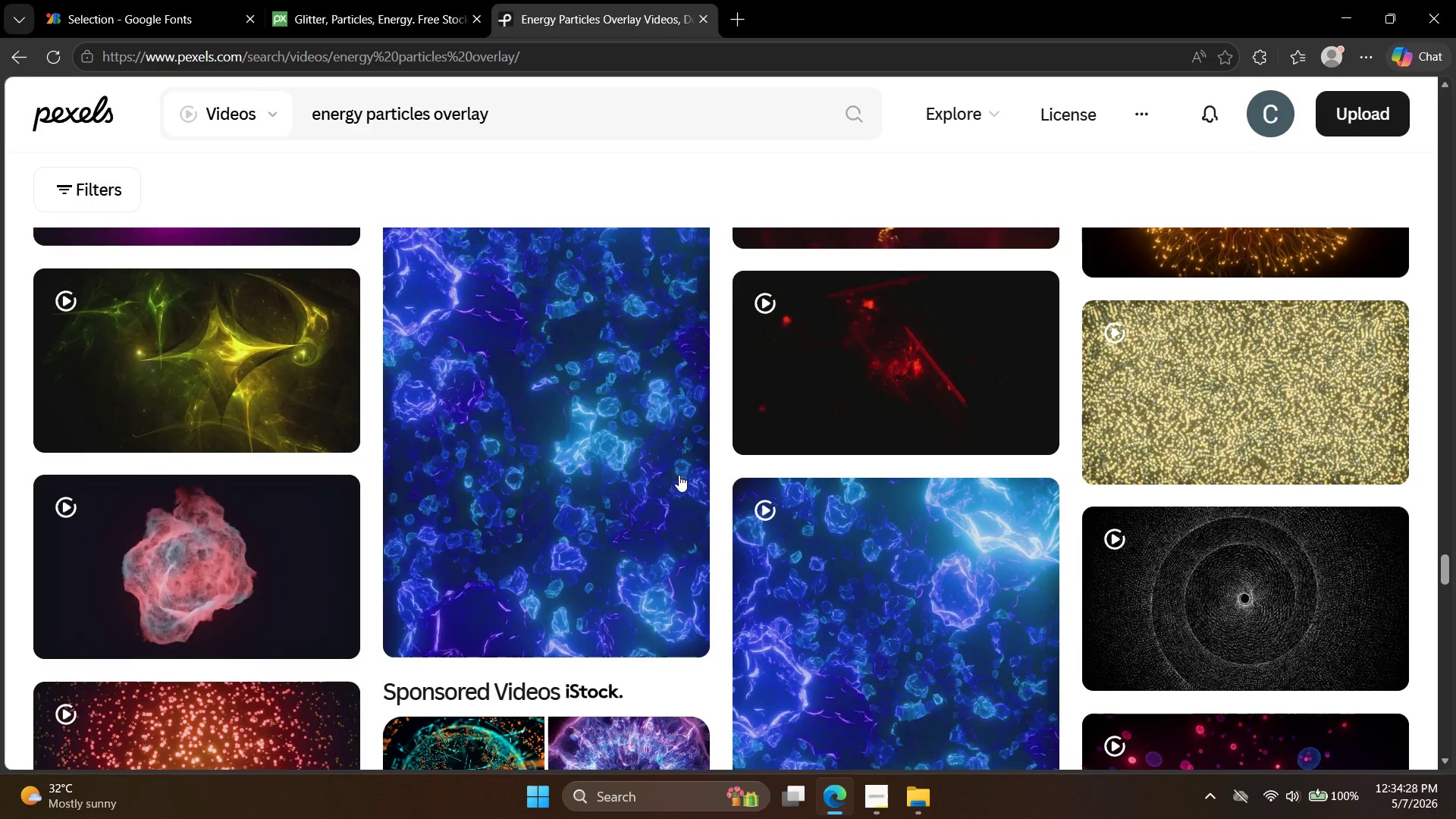 
left_click([589, 475])
 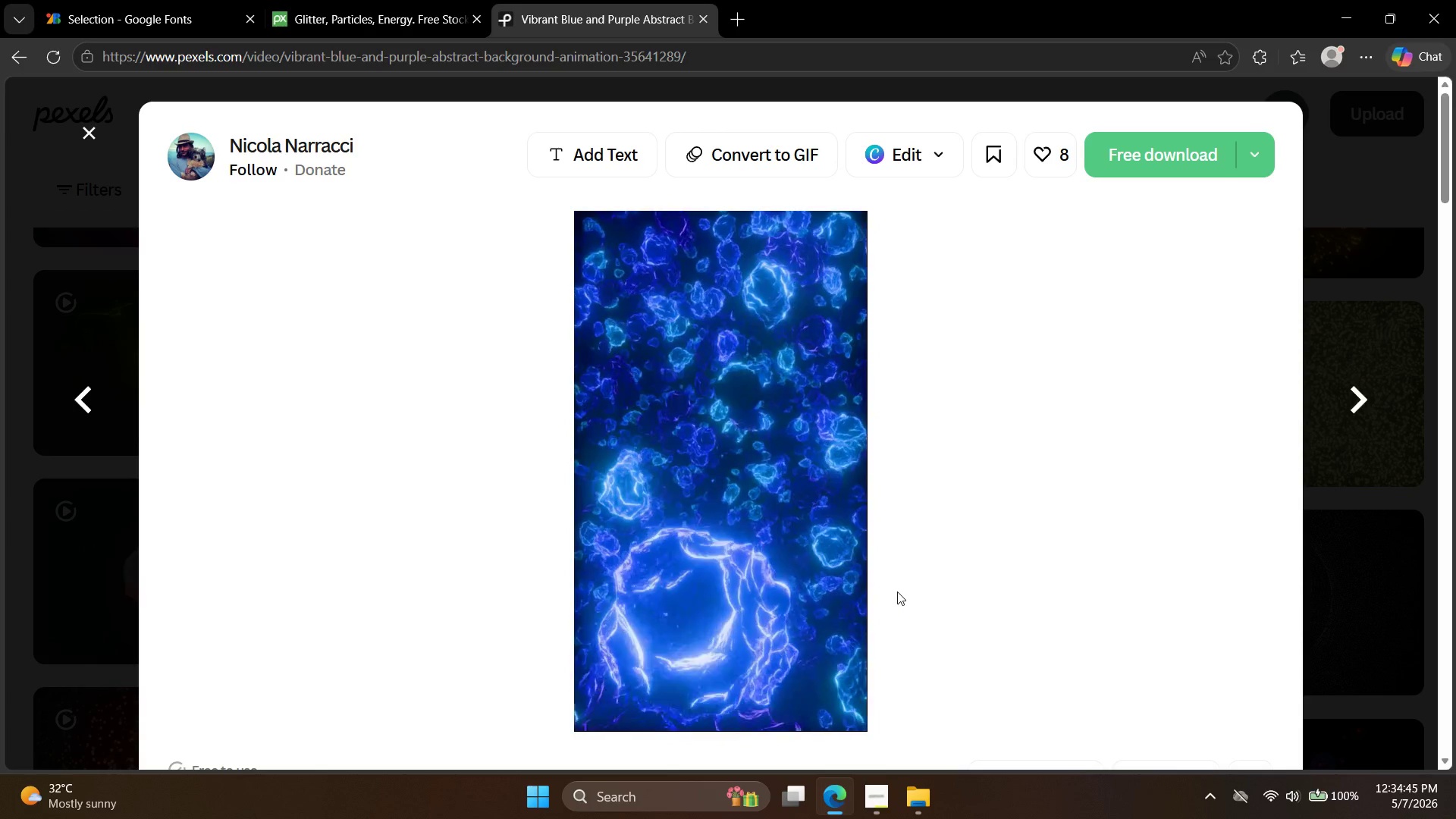 
wait(22.12)
 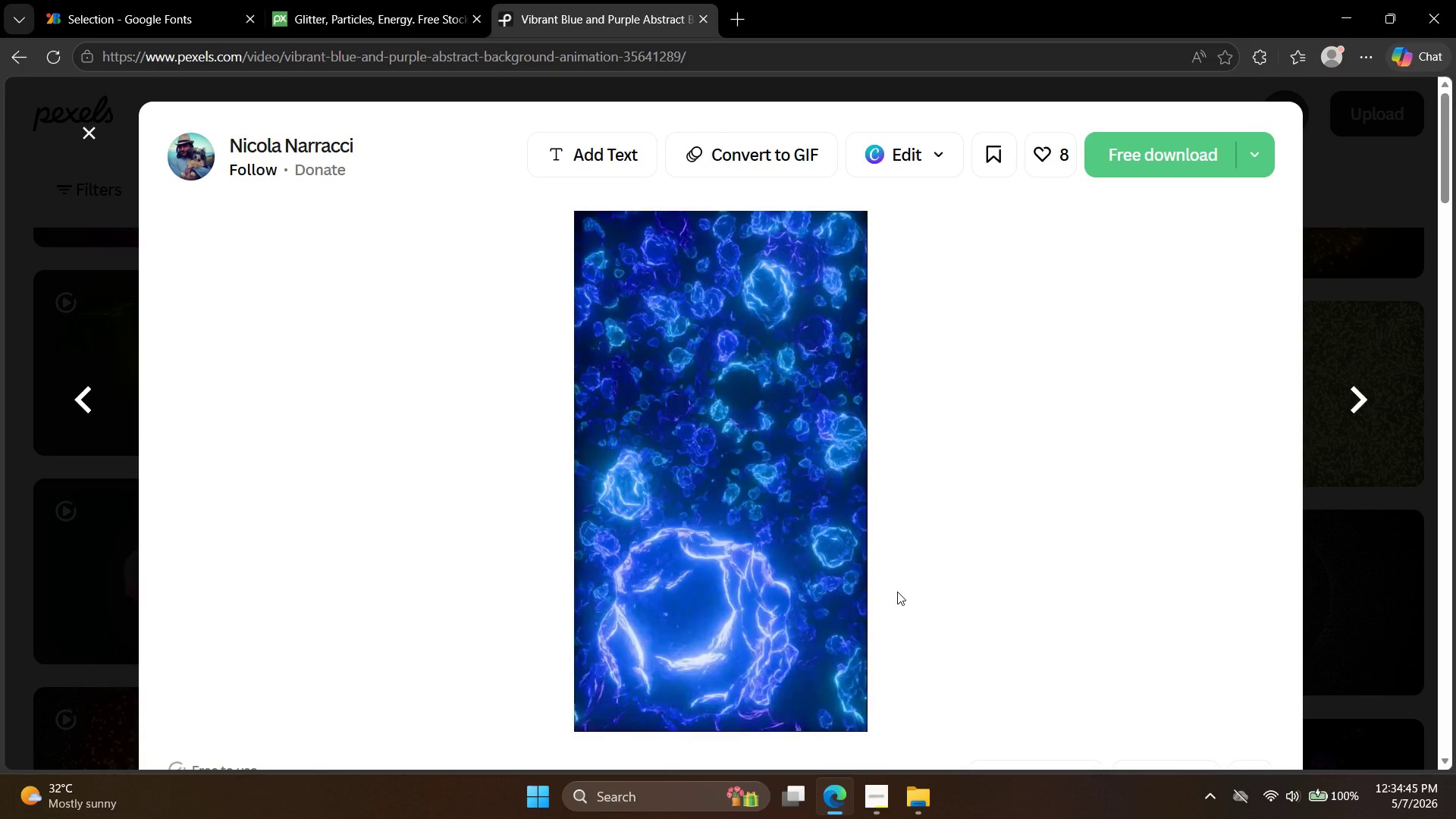 
left_click([1126, 164])
 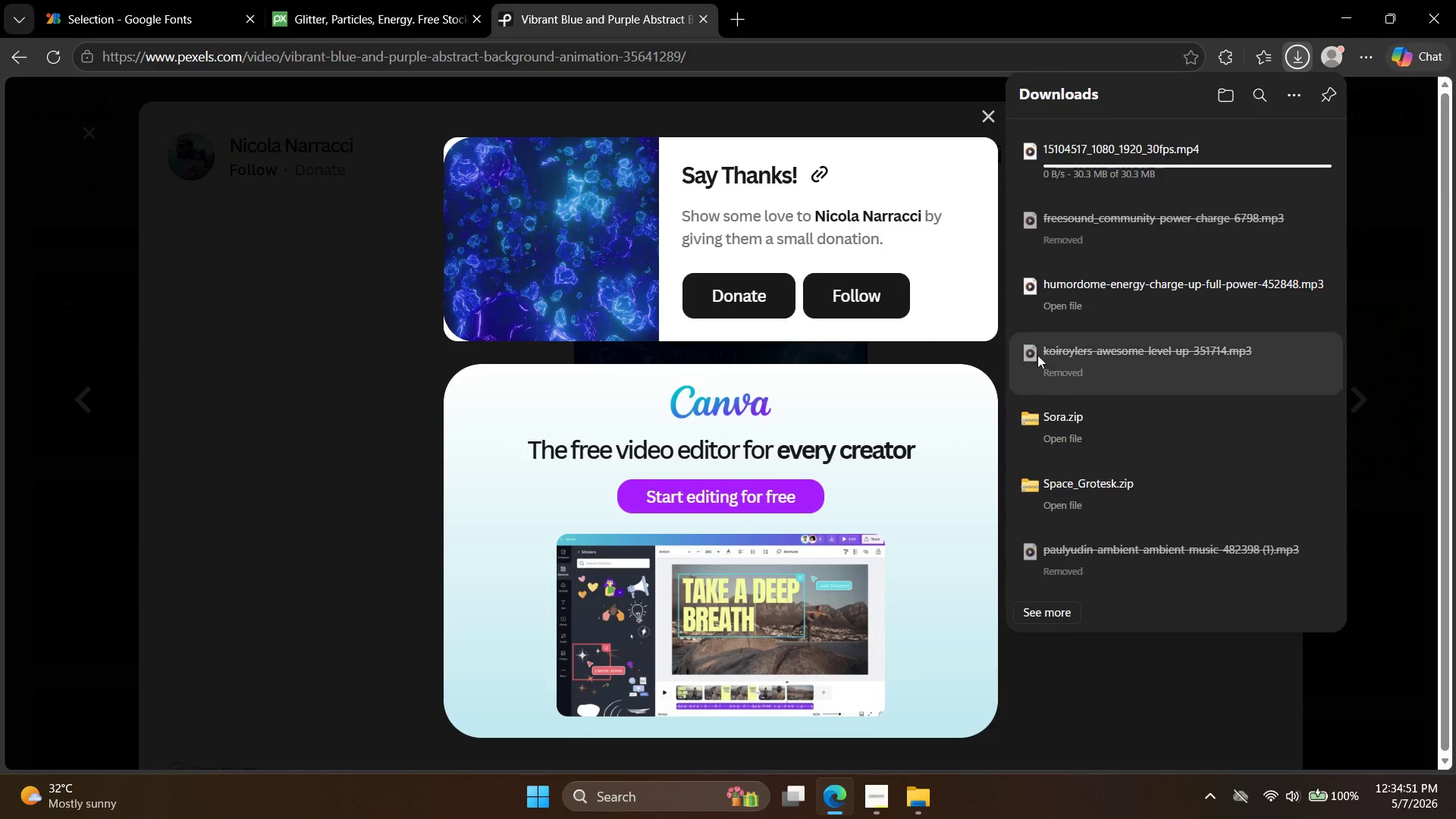 
mouse_move([1271, 162])
 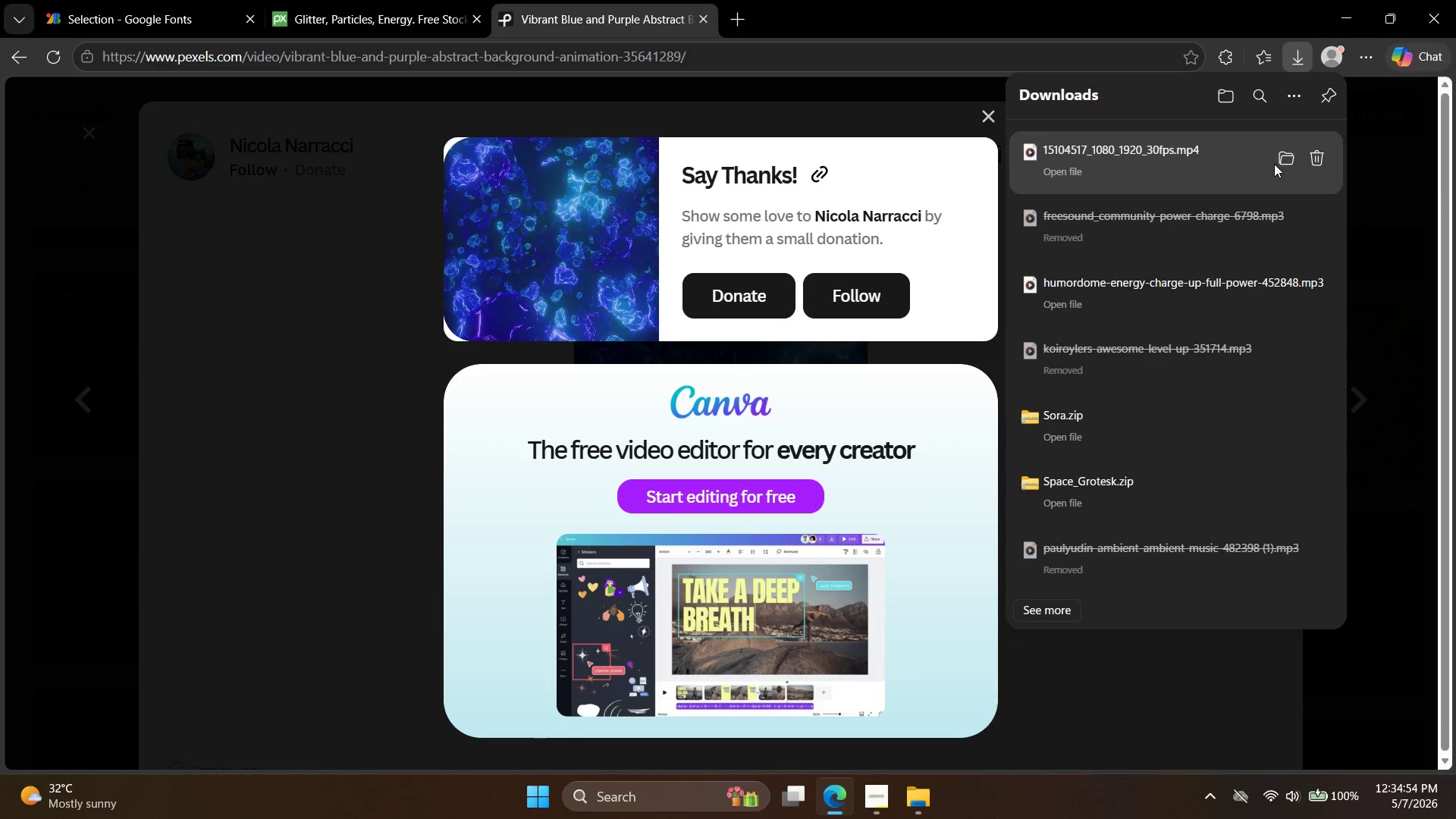 
left_click([1281, 152])
 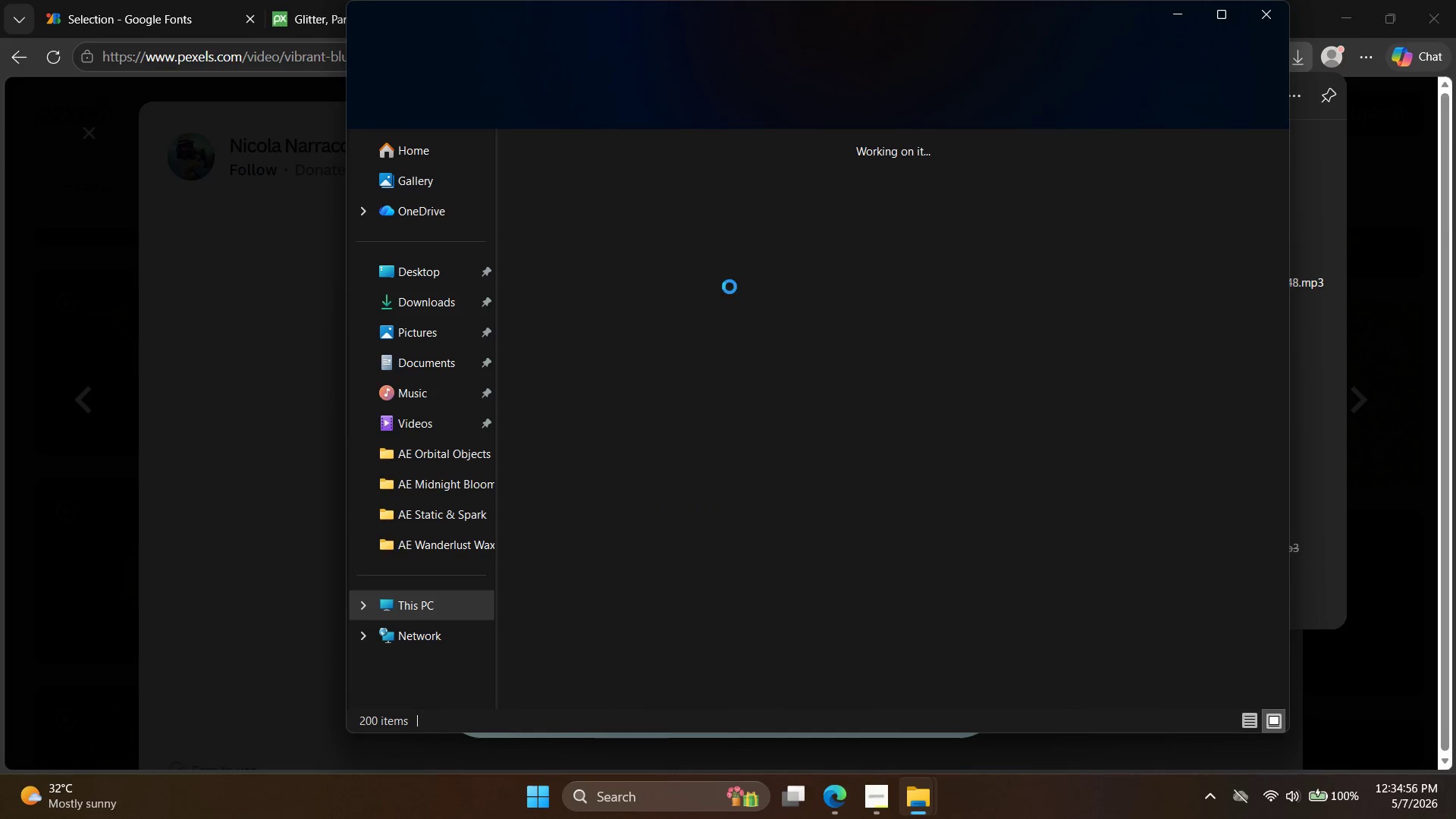 
key(Control+X)
 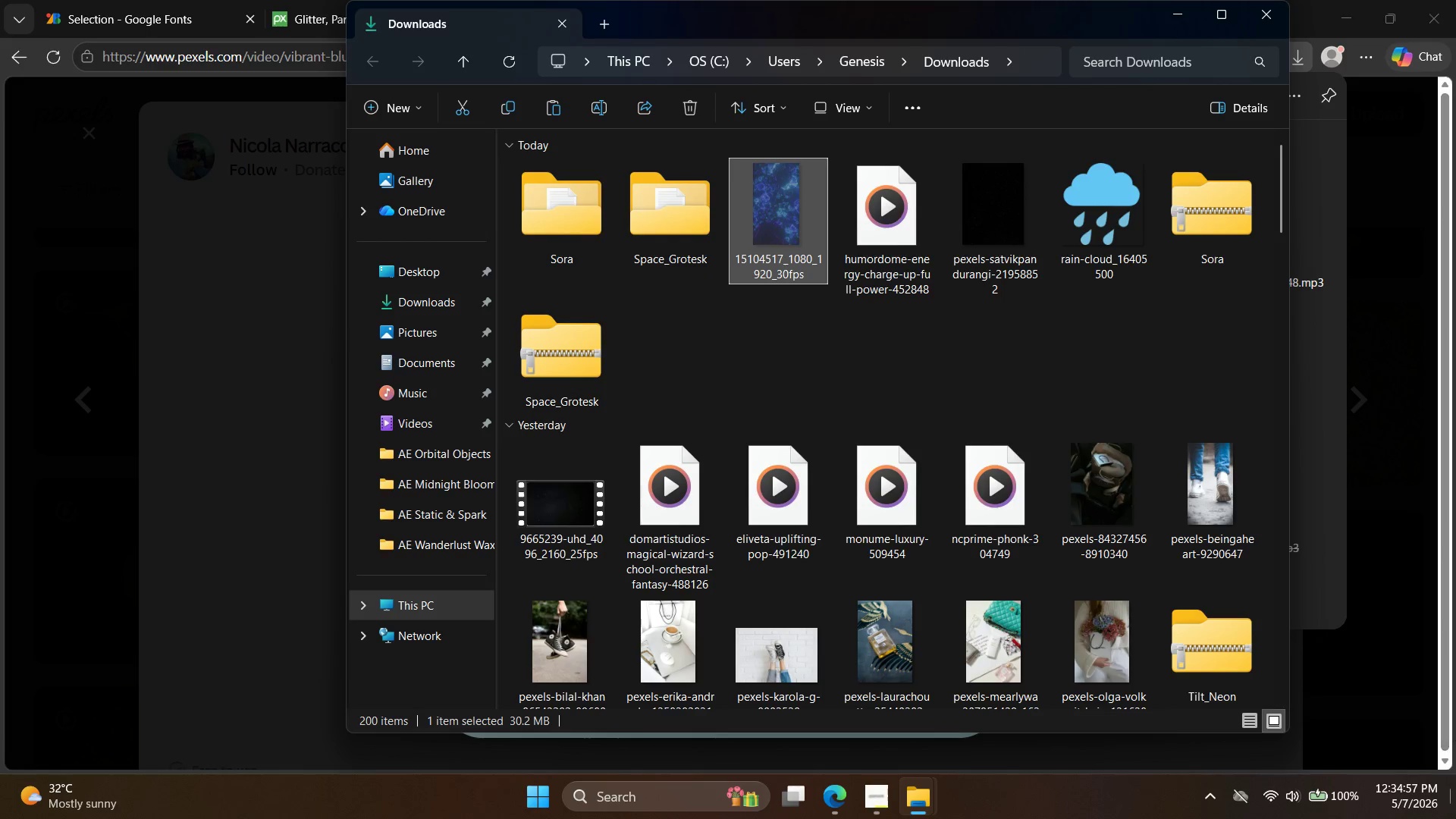 
left_click([1455, 818])
 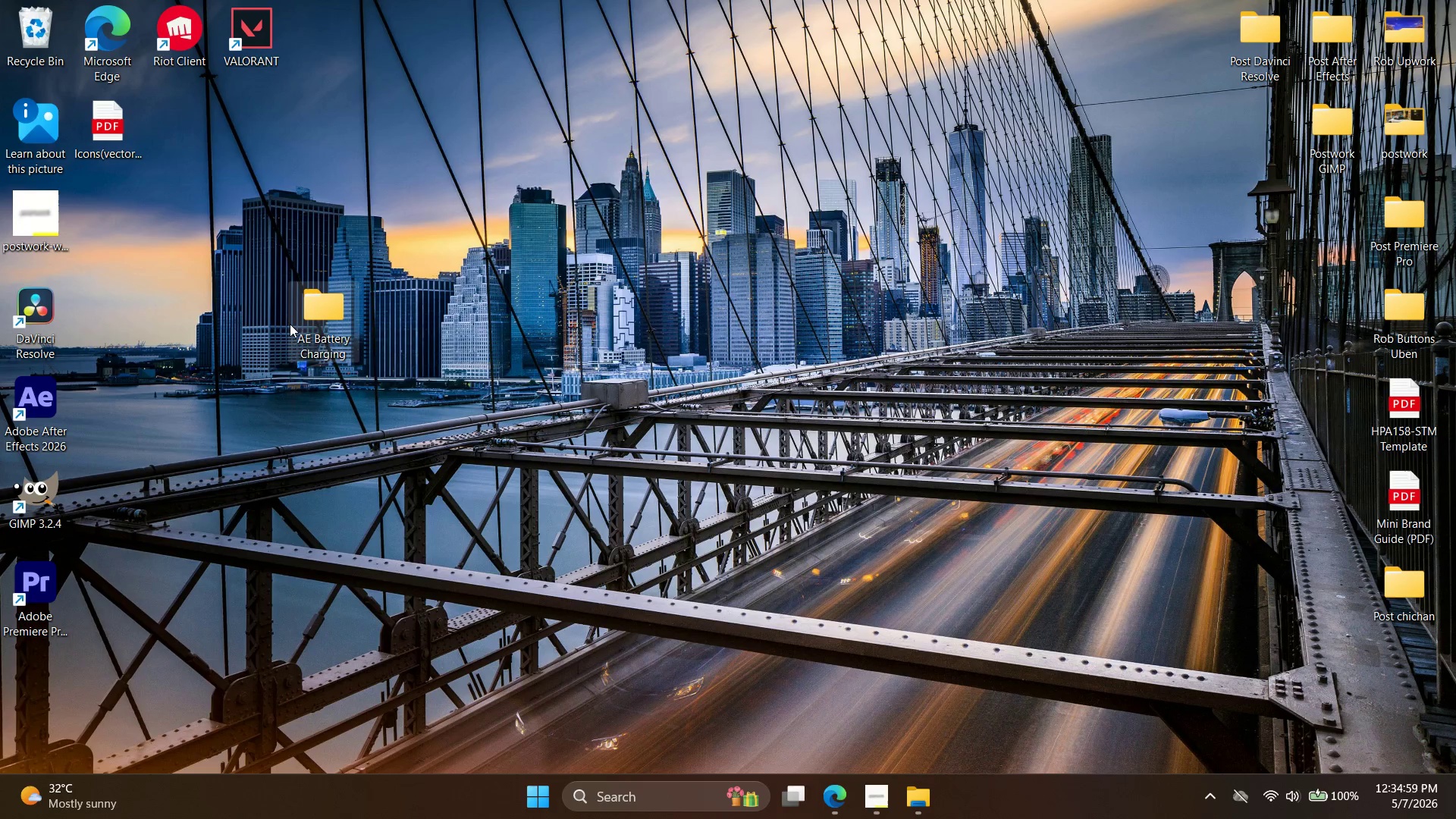 
double_click([323, 322])
 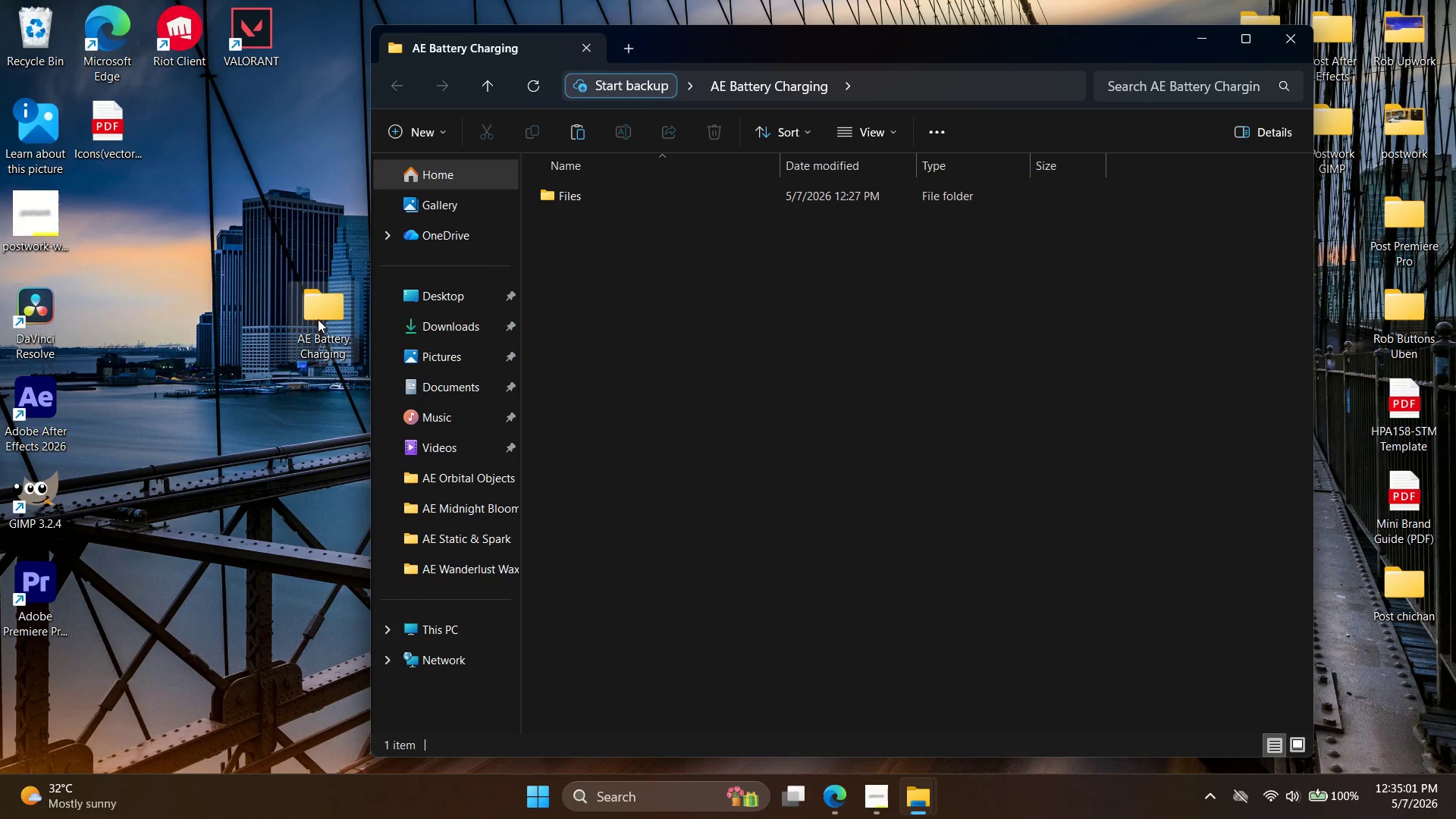 
left_click([595, 187])
 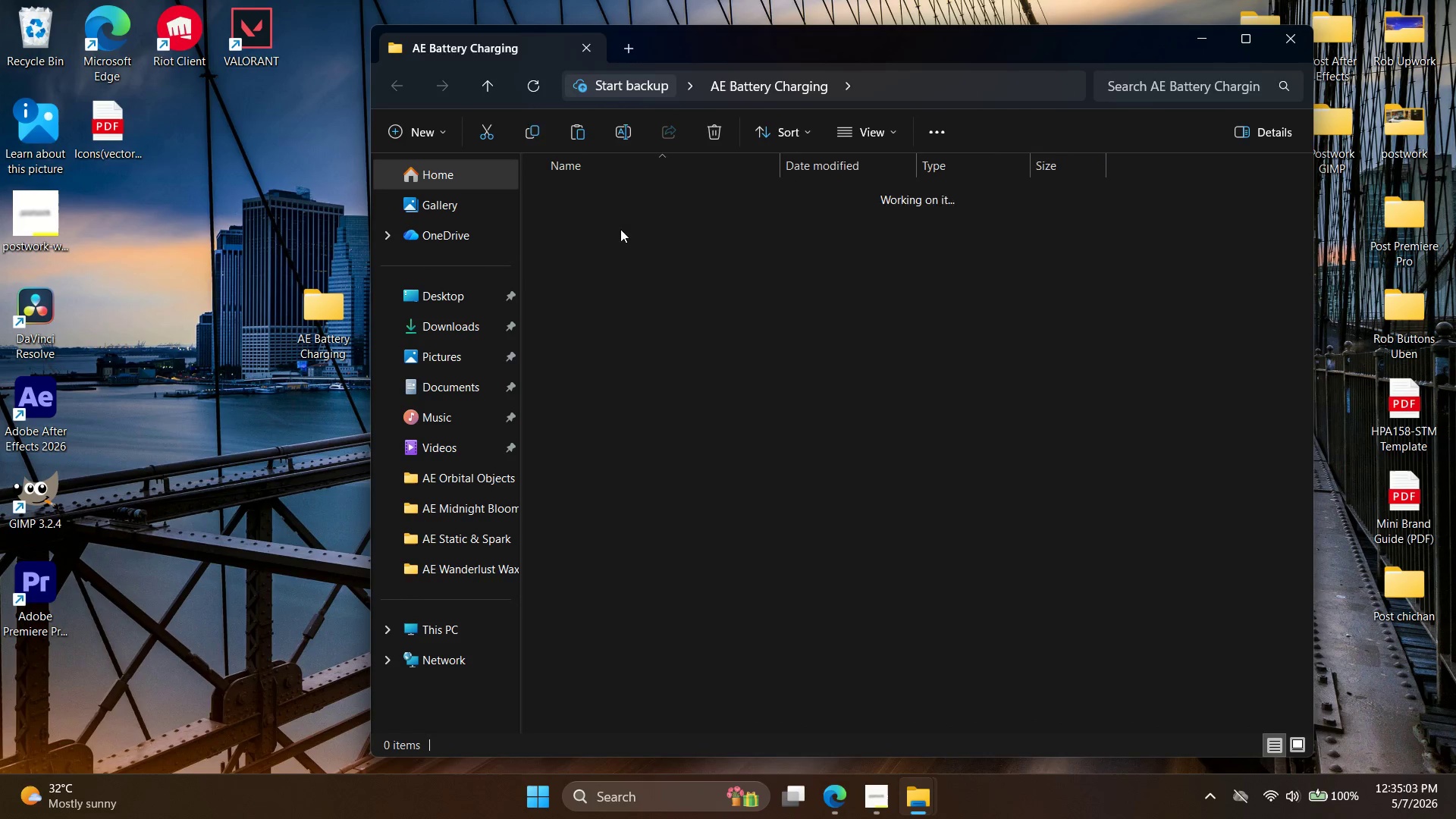 
key(Control+V)
 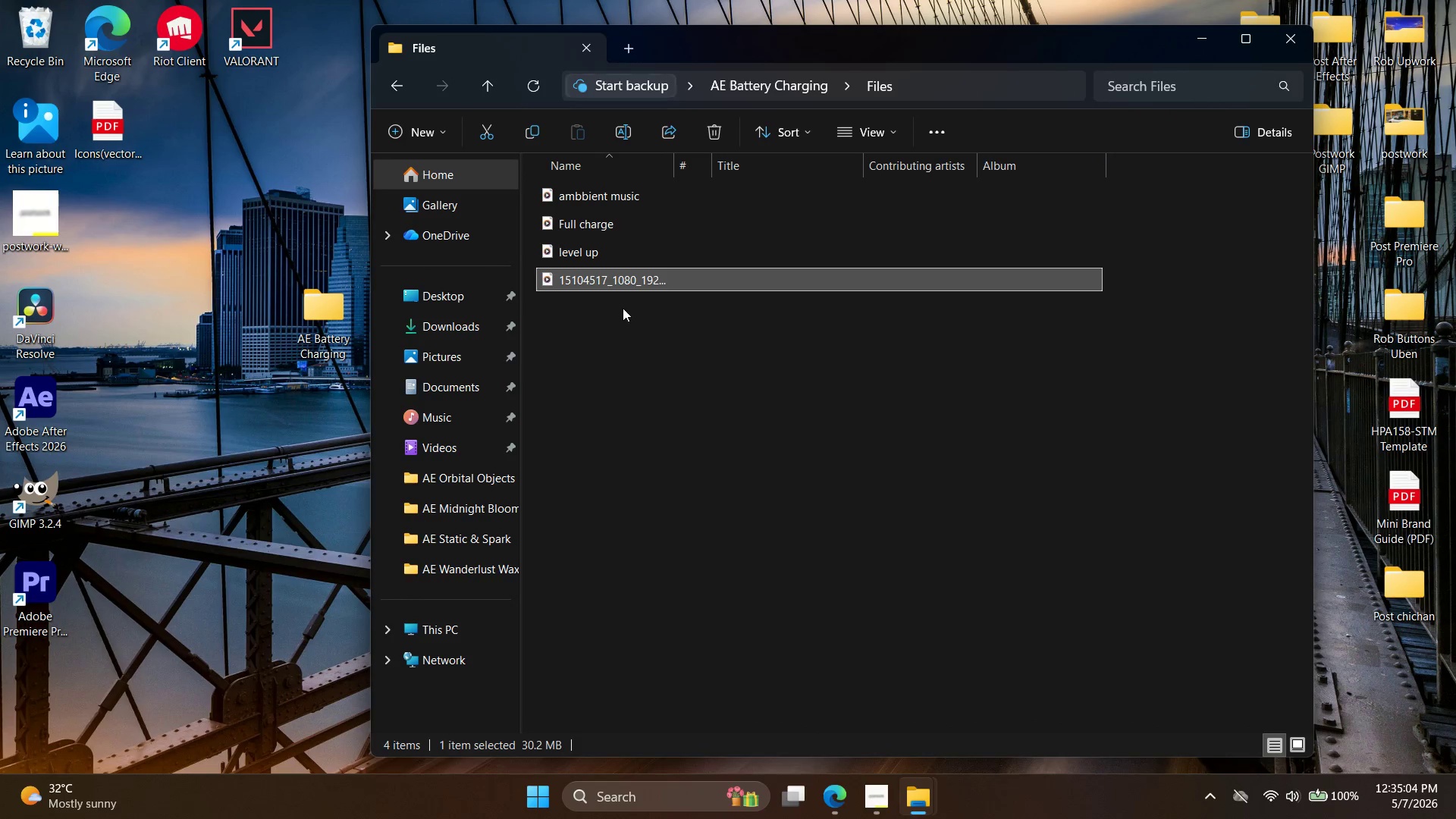 
right_click([634, 285])
 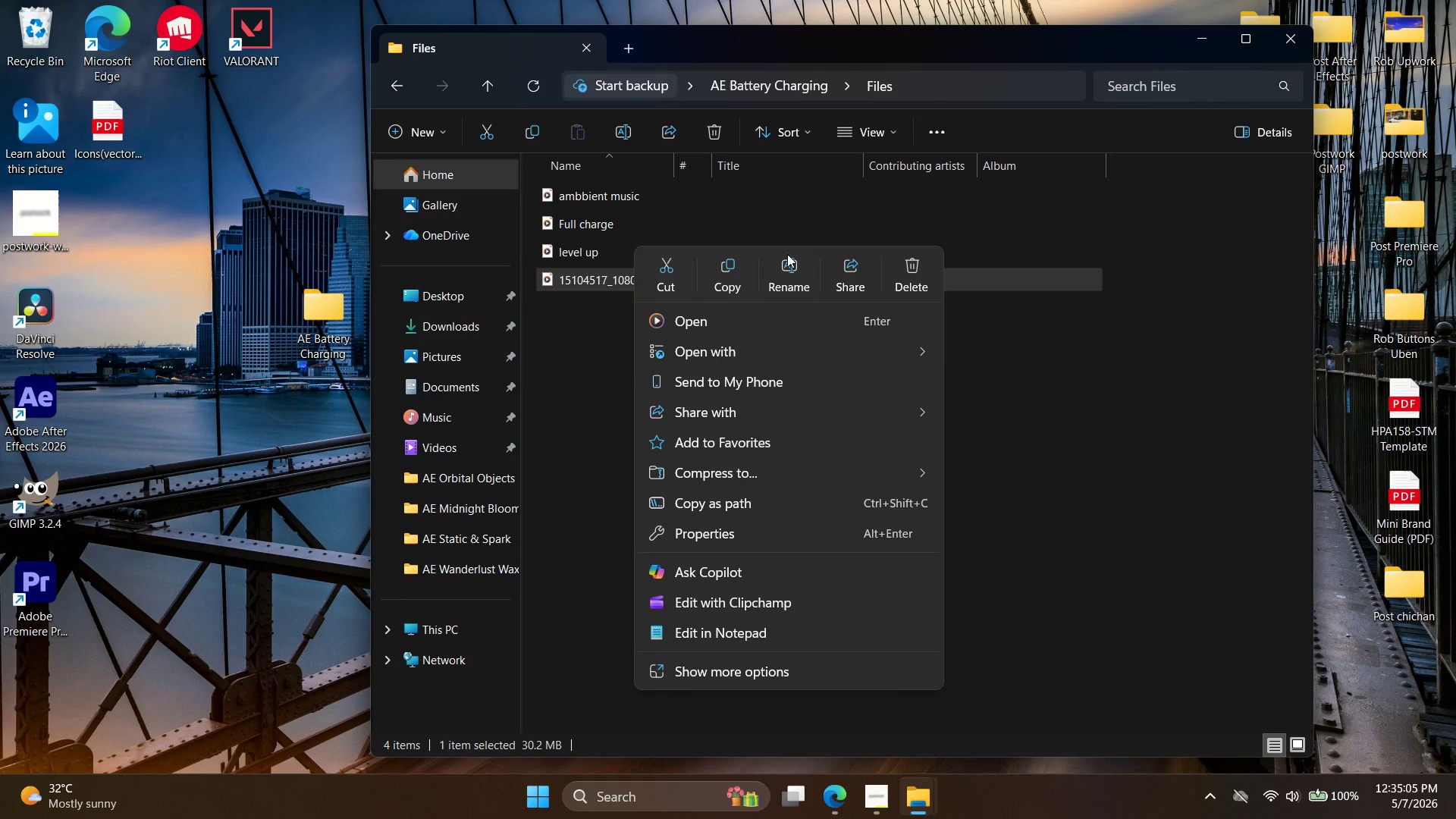 
left_click([794, 271])
 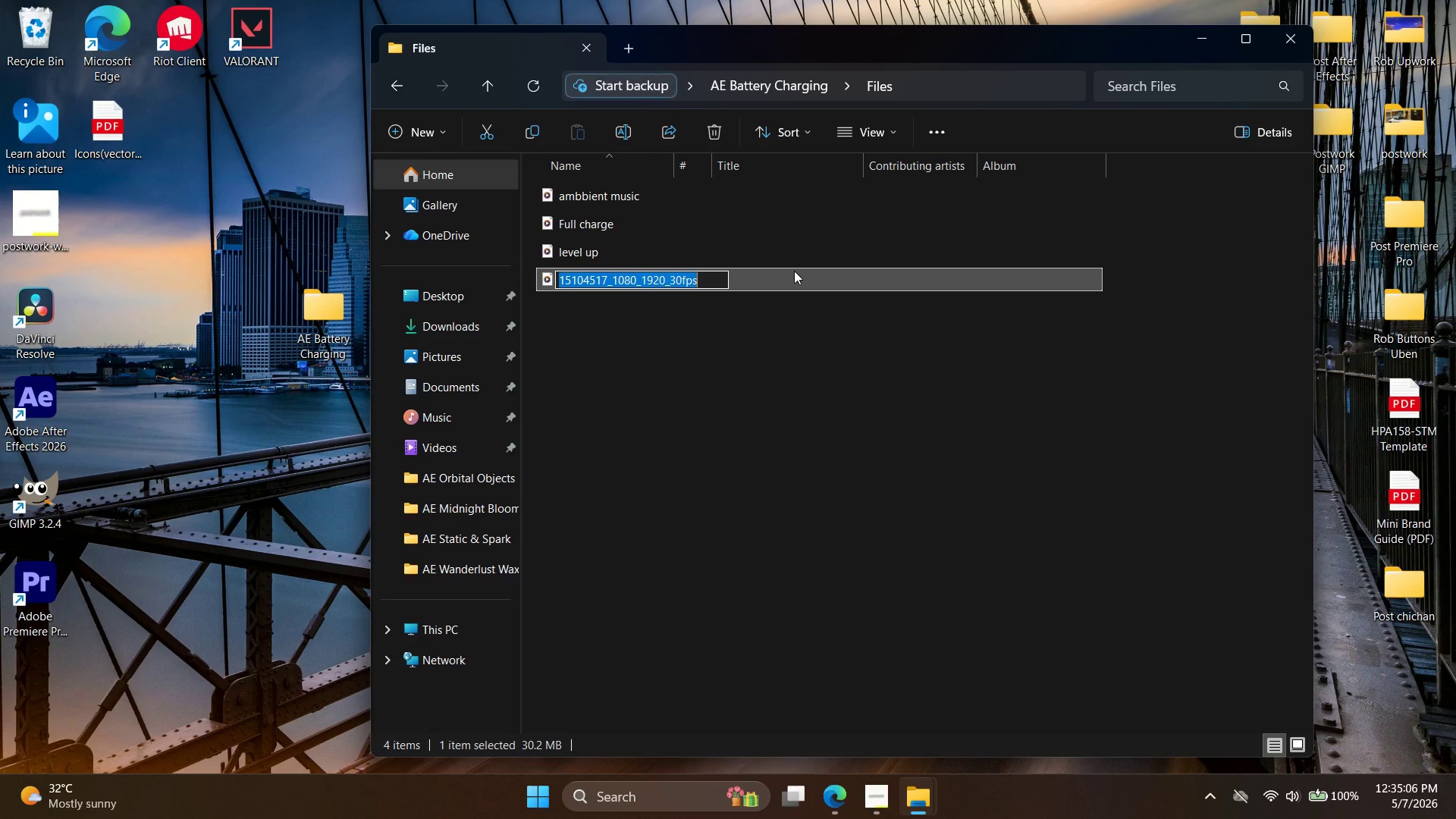 
type(energy overlay)
 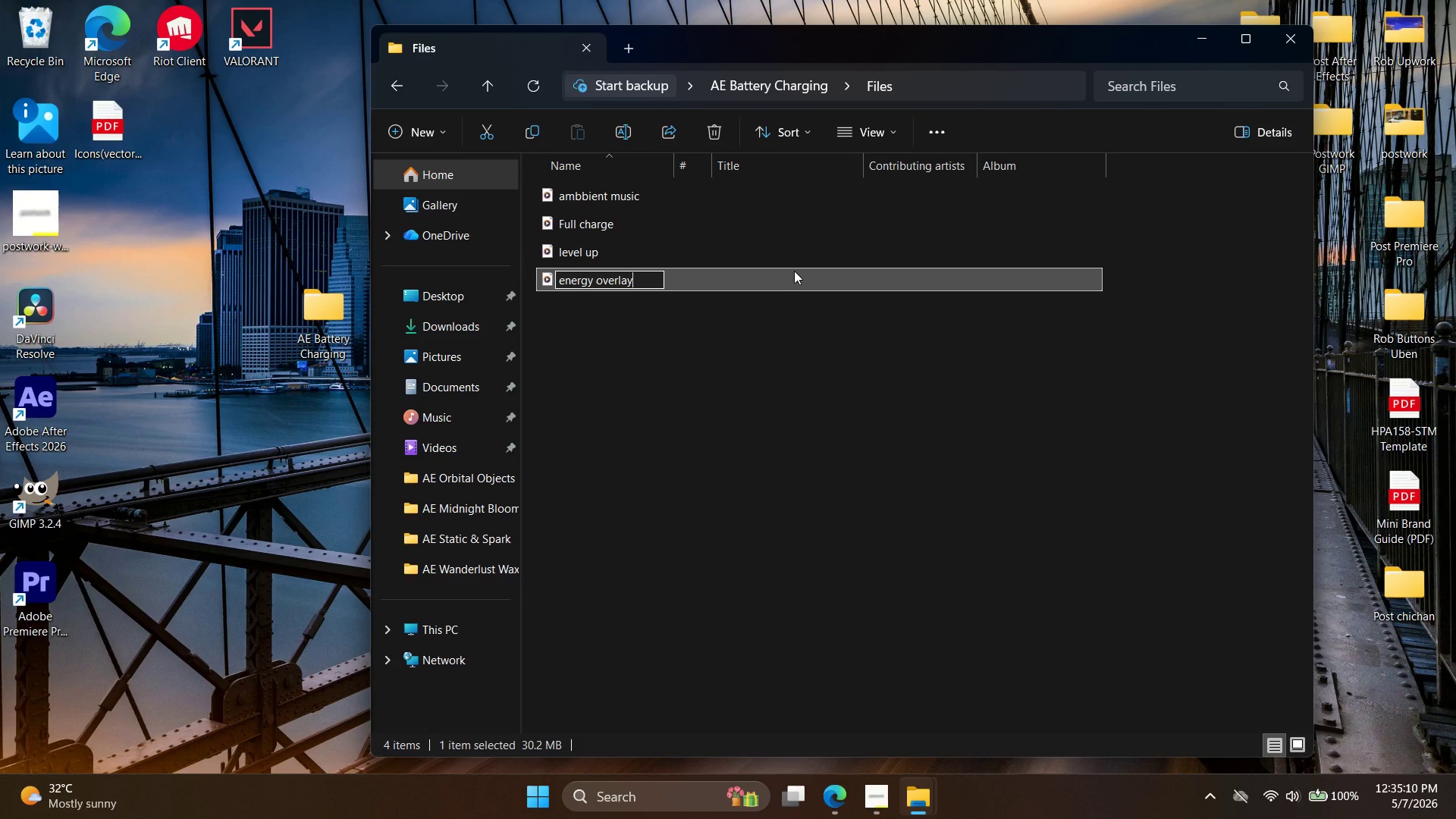 
key(Enter)
 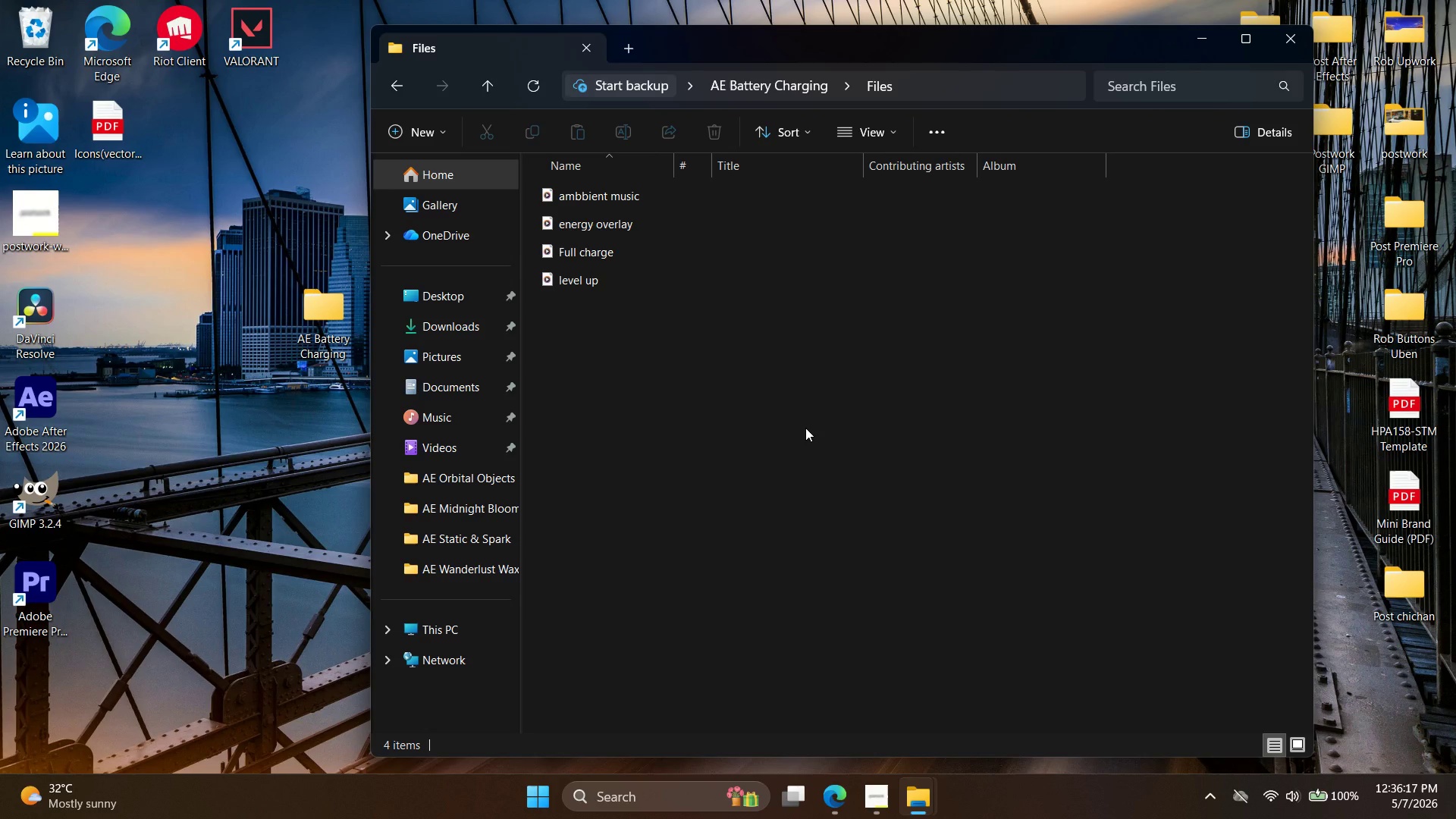 
wait(71.73)
 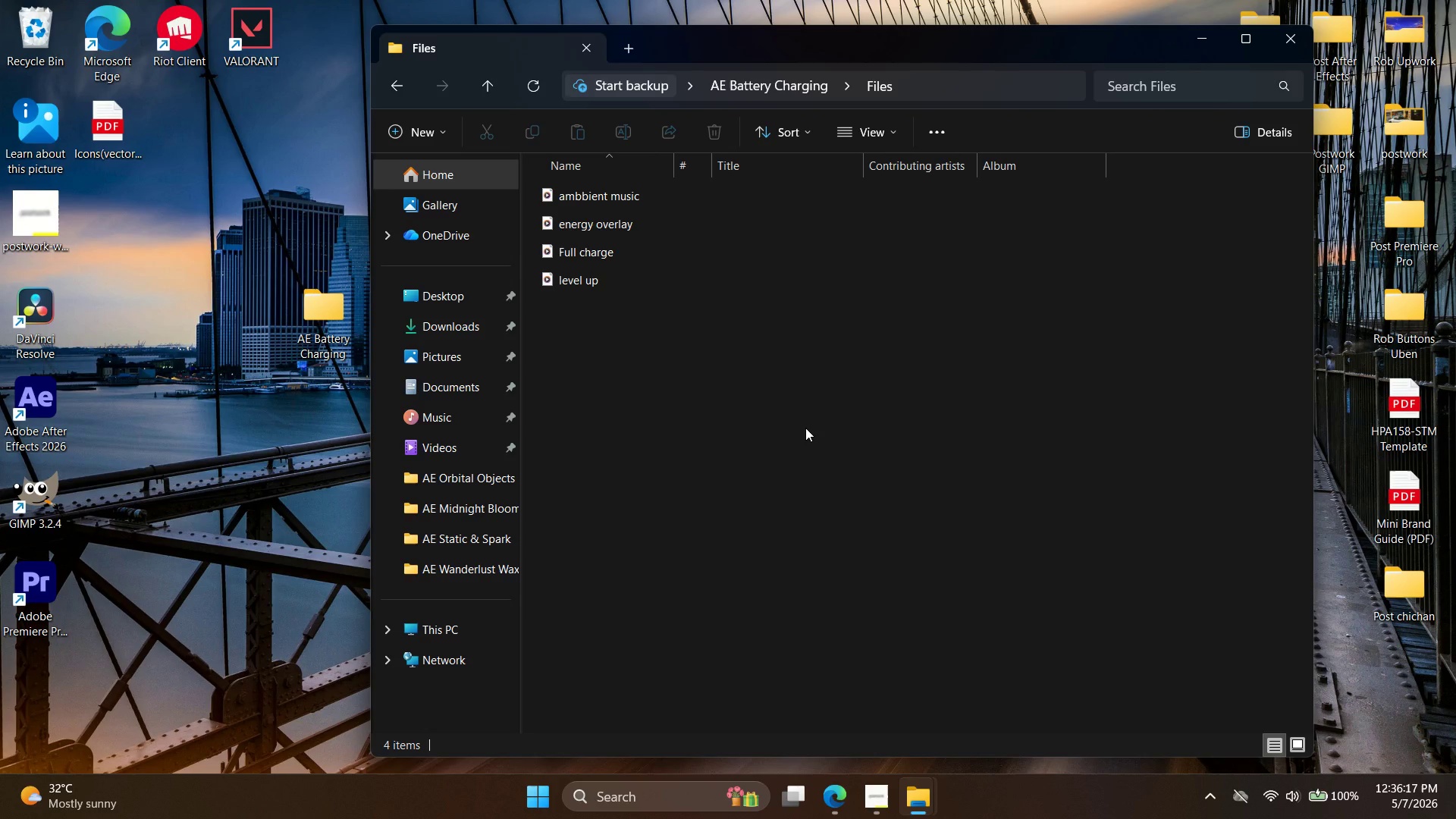 
type(ad)
 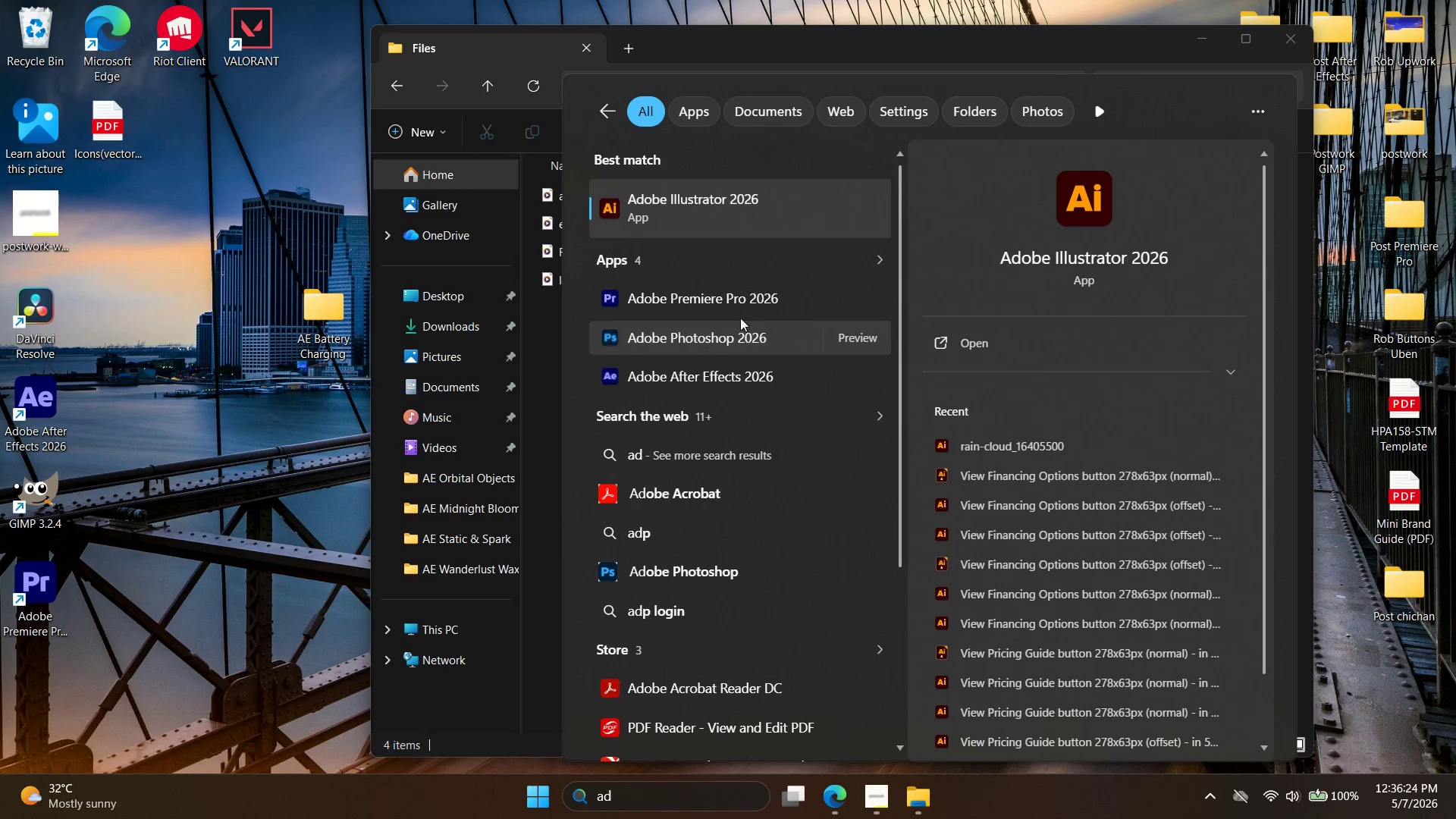 
left_click([750, 305])
 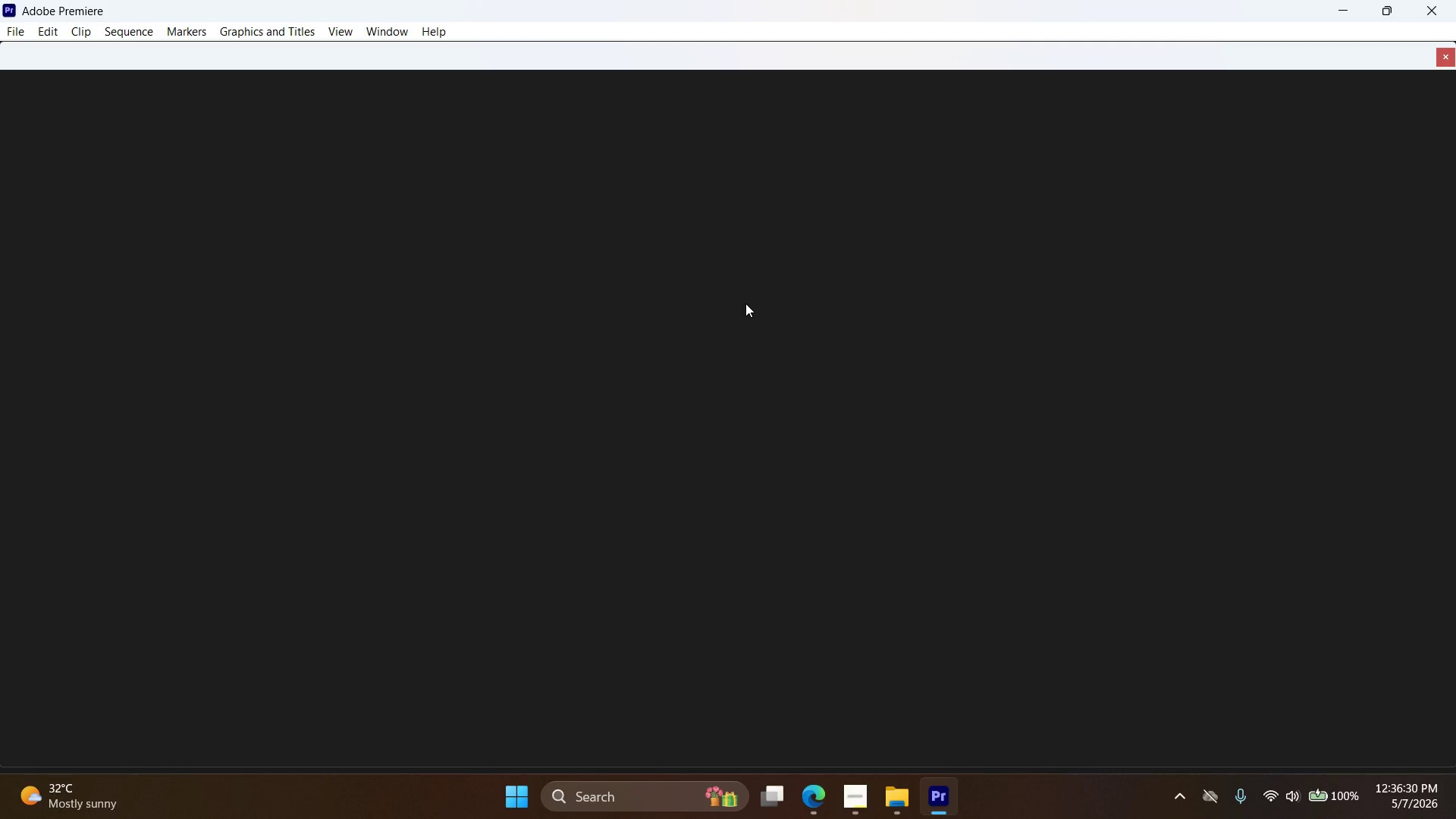 
wait(10.8)
 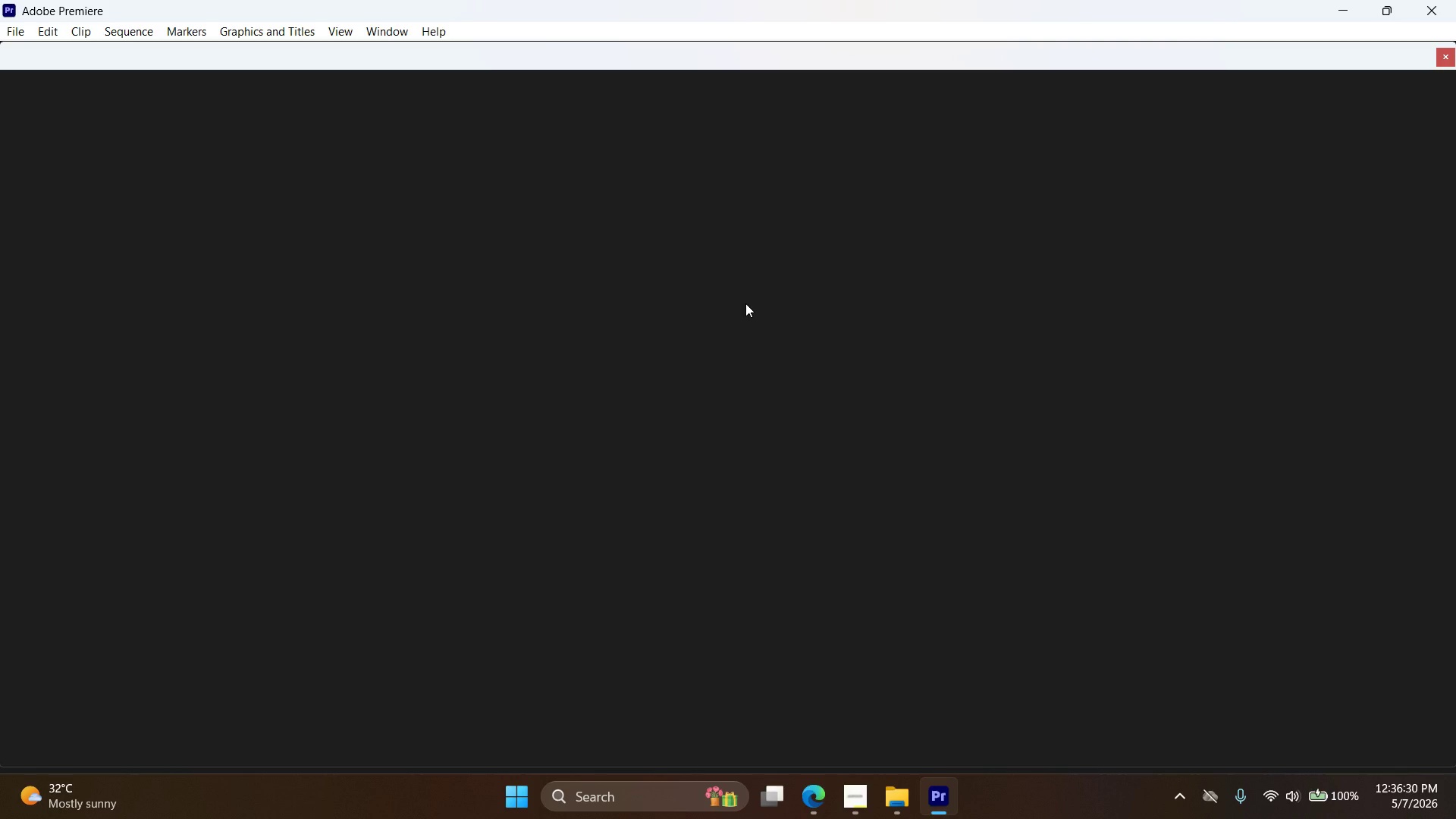 
left_click([1225, 111])
 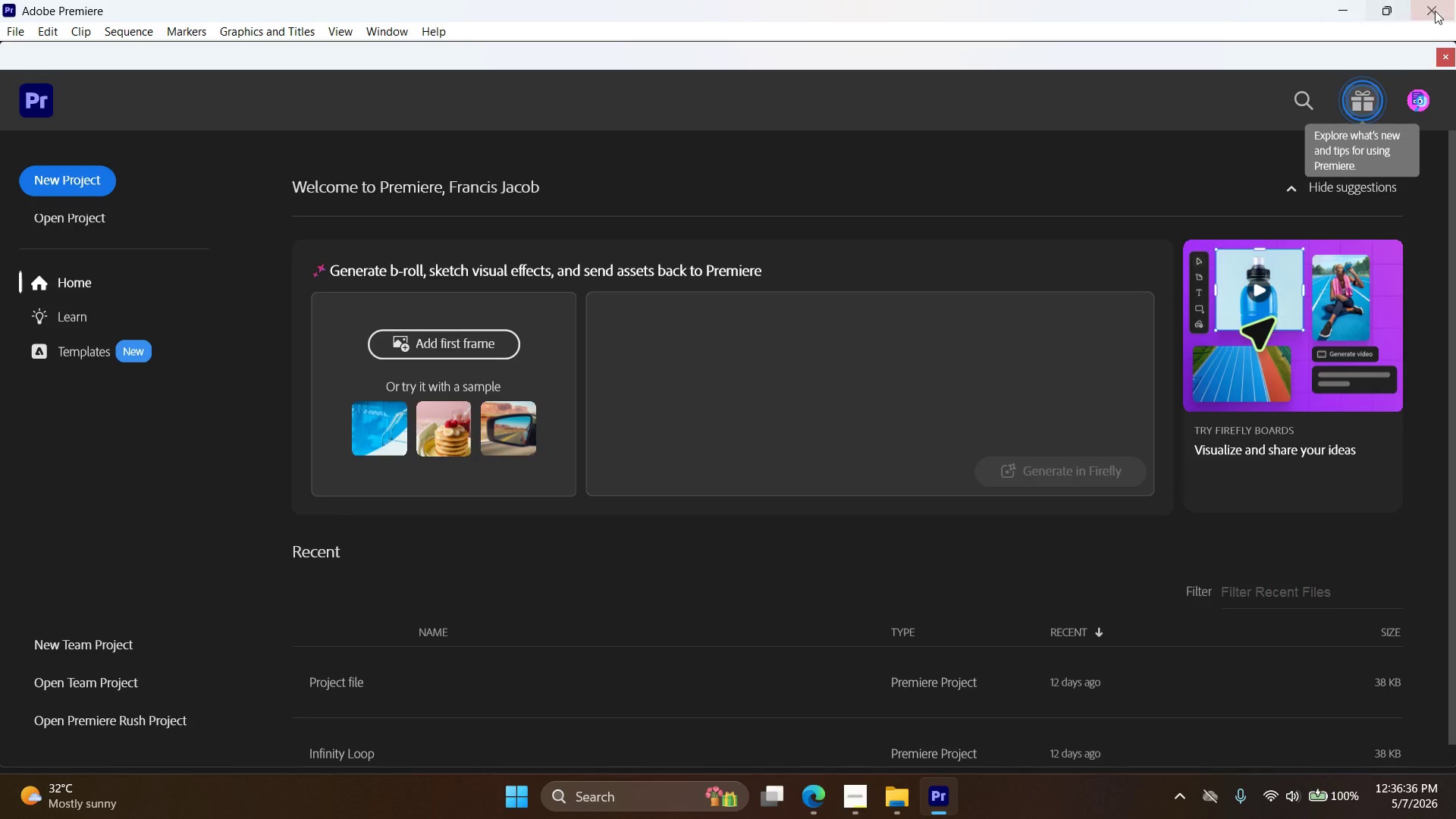 
left_click([1455, 3])
 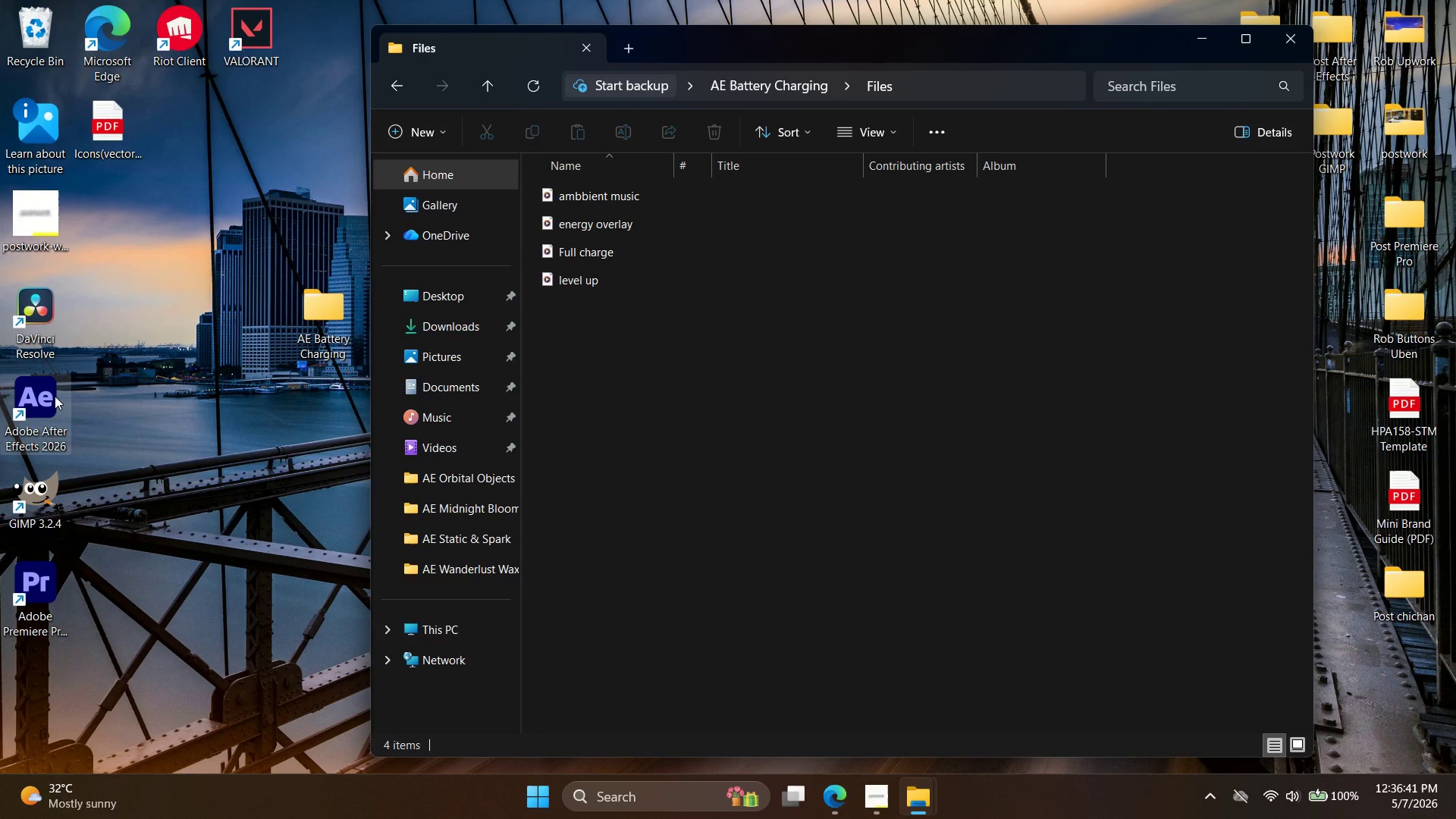 
wait(6.75)
 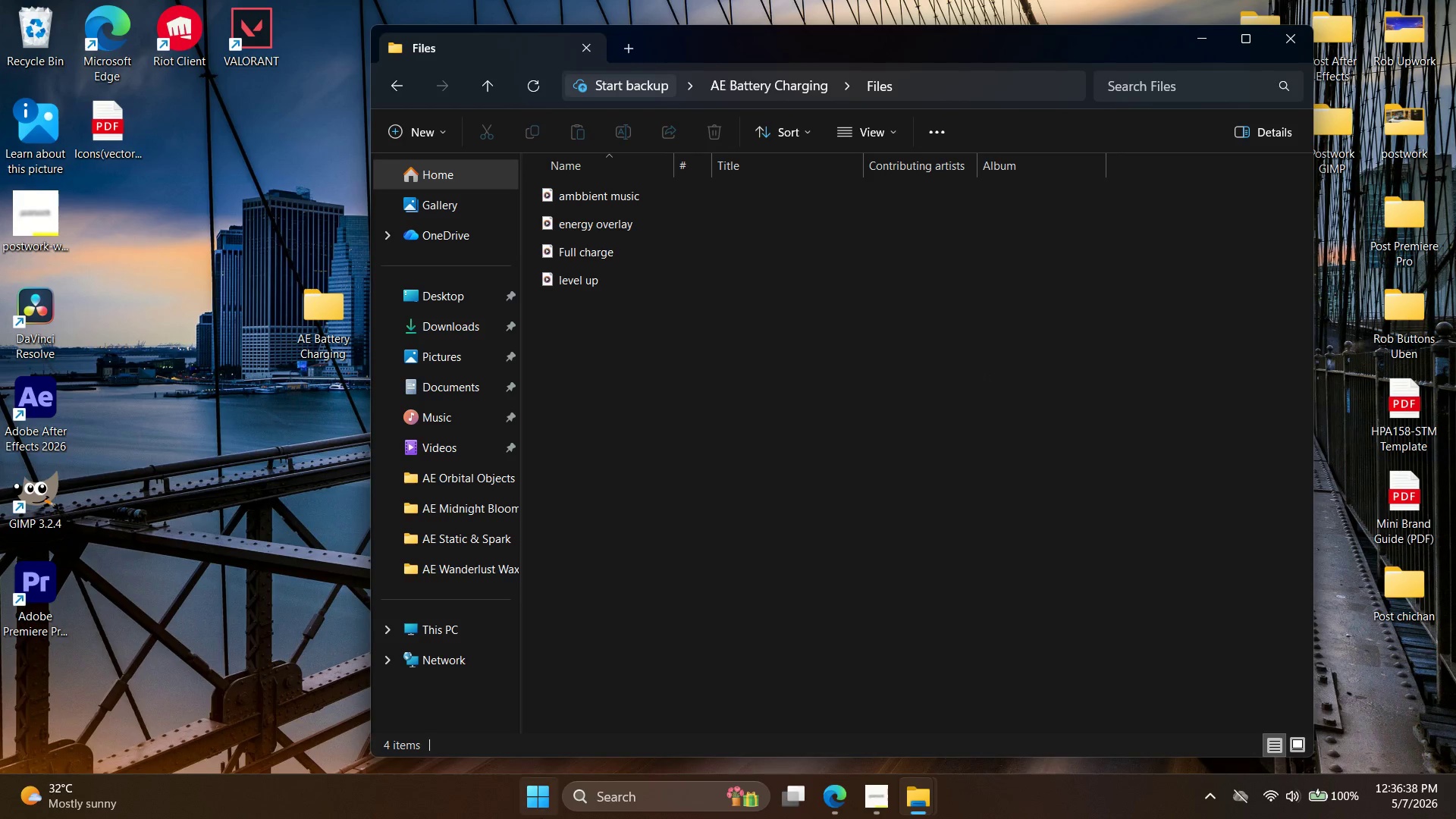 
double_click([55, 396])
 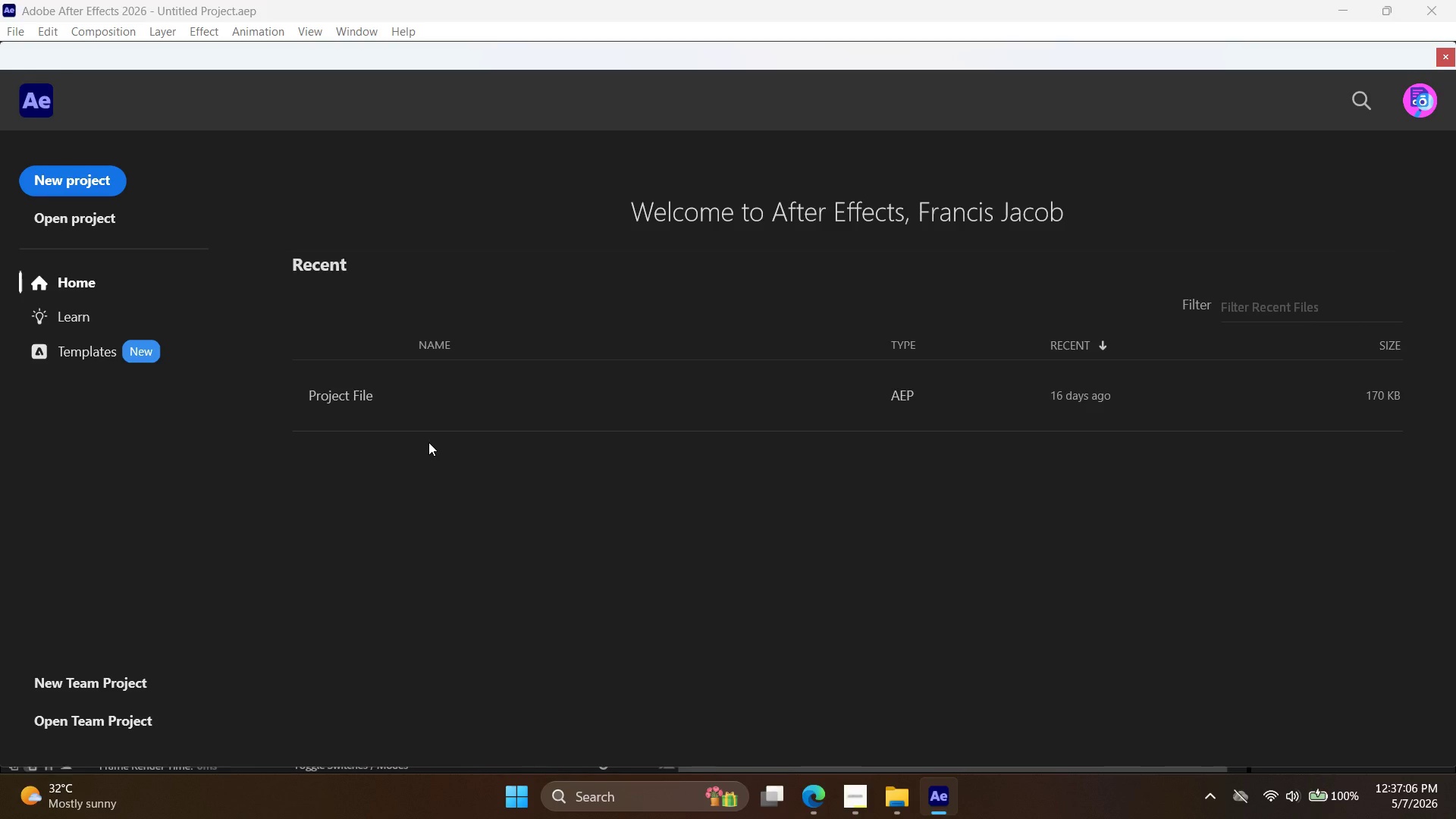 
wait(28.45)
 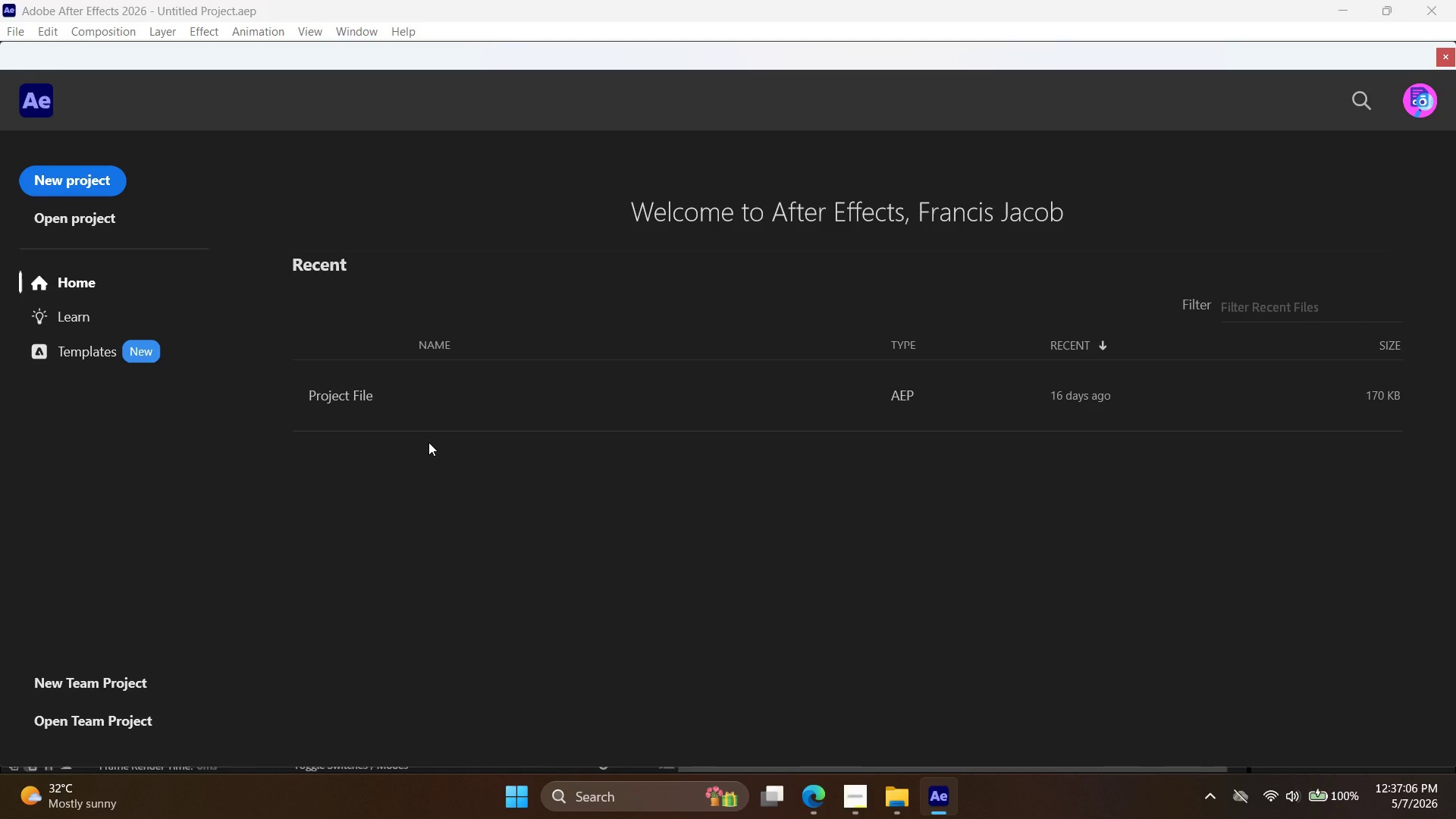 
left_click([81, 185])
 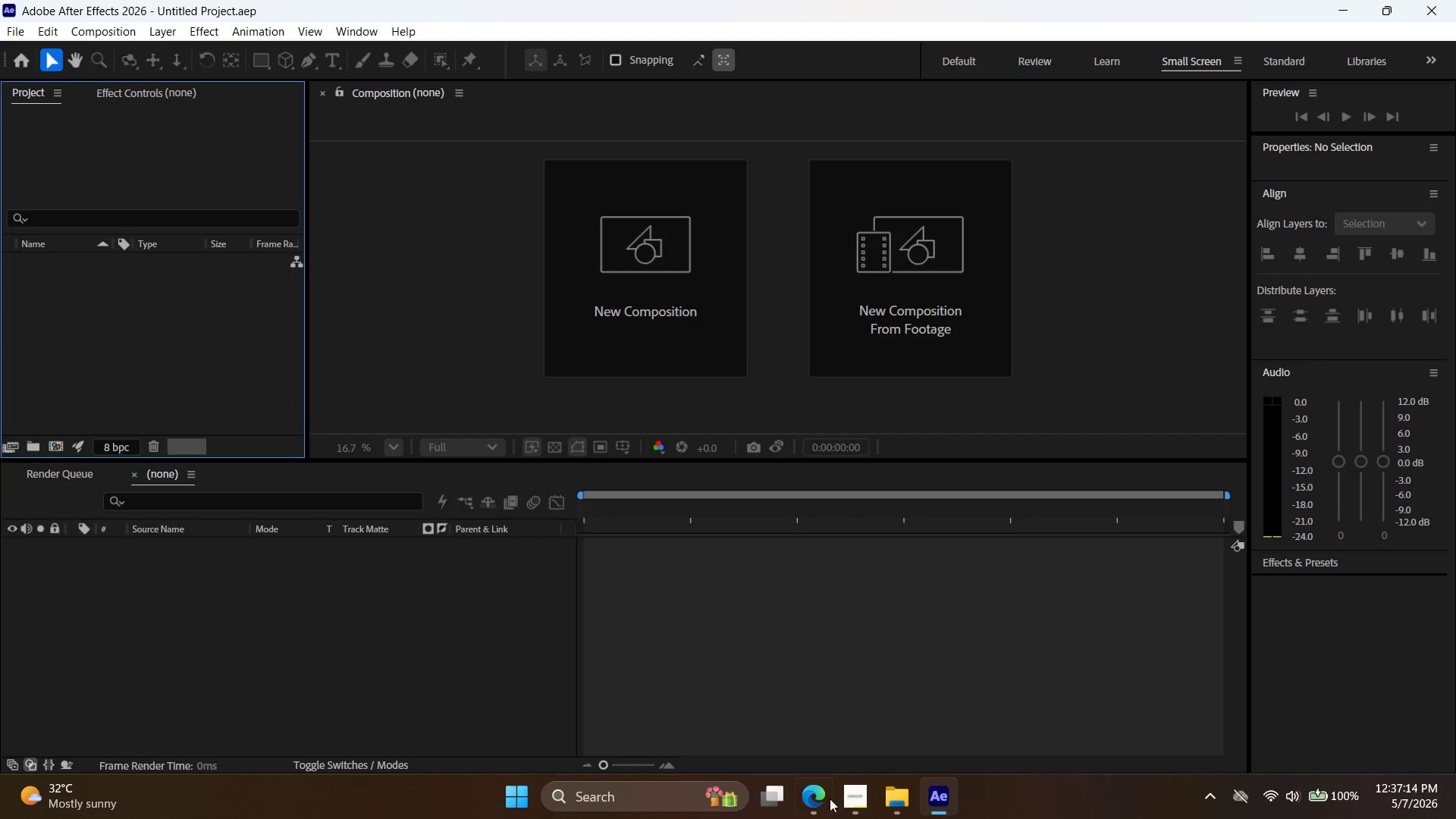 
left_click([865, 796])